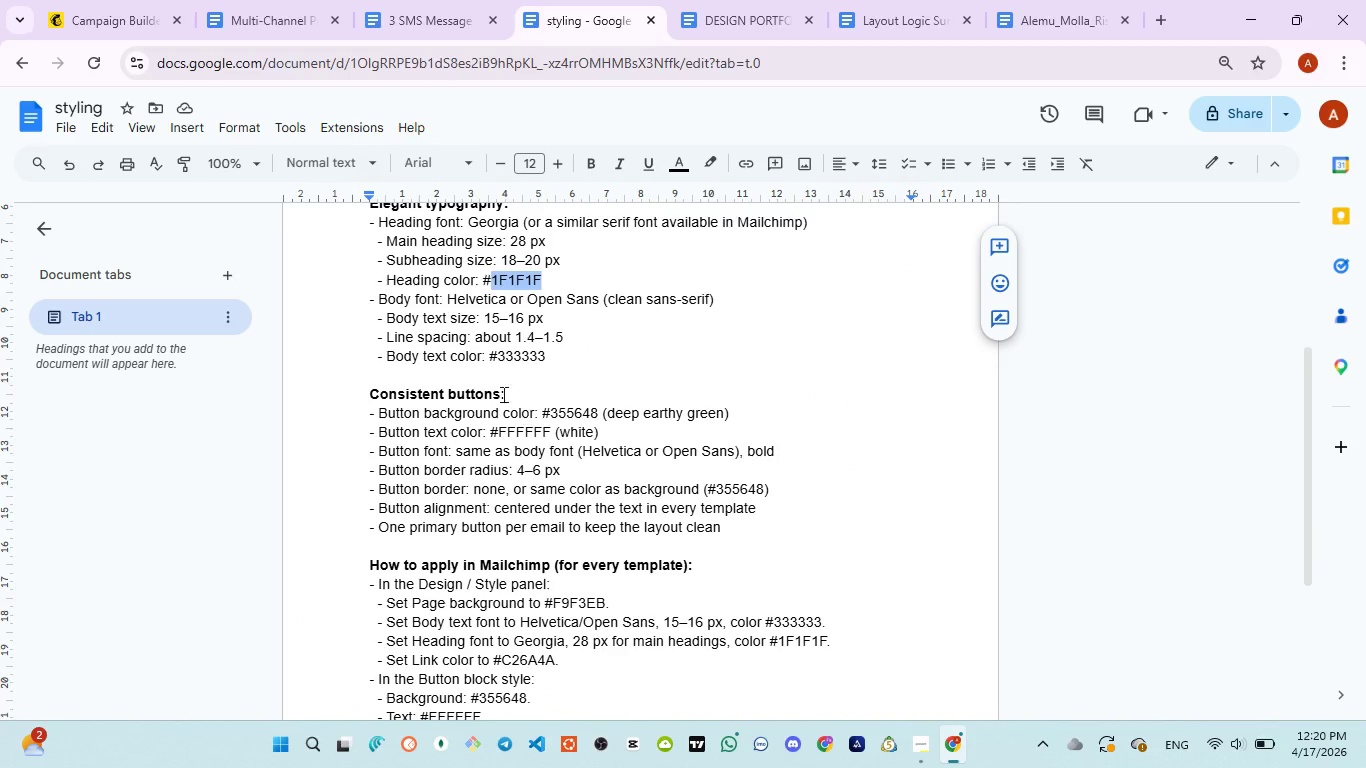 
left_click([106, 32])
 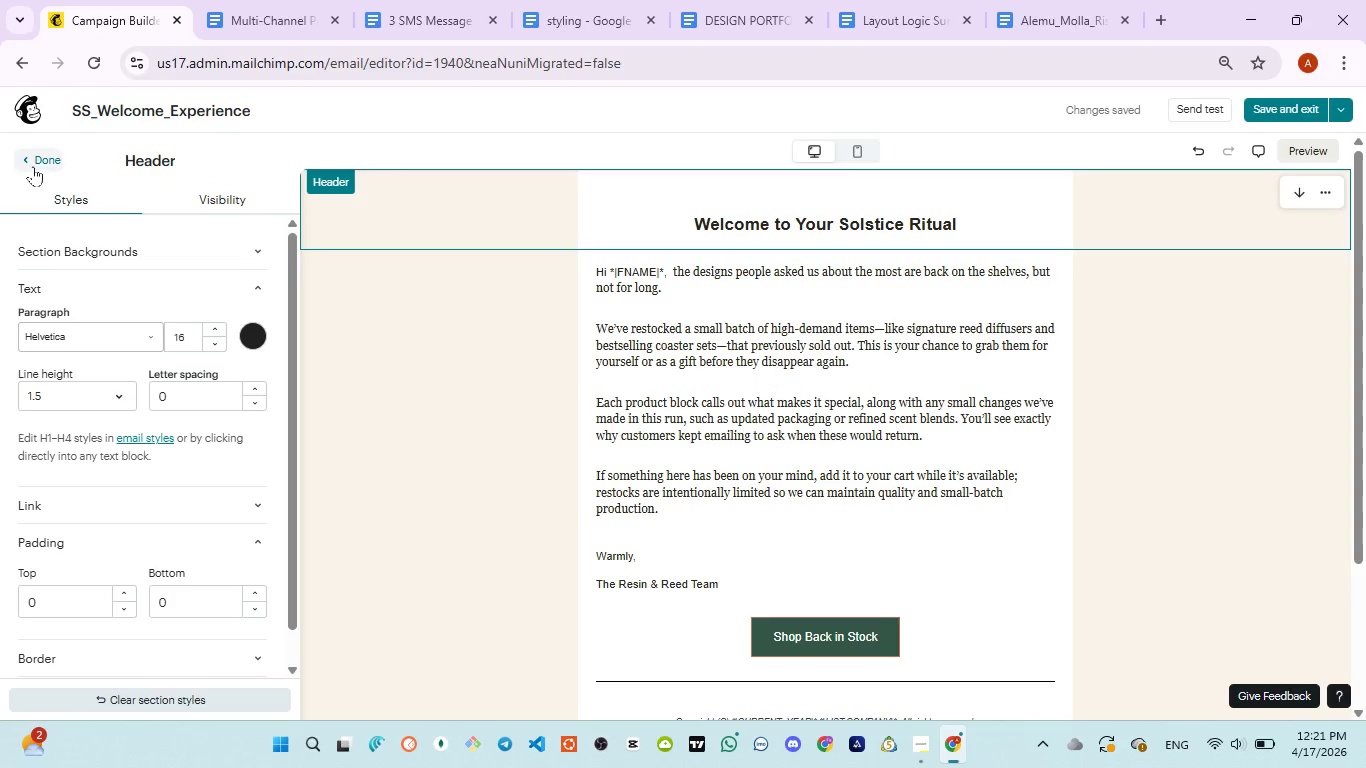 
left_click([35, 166])
 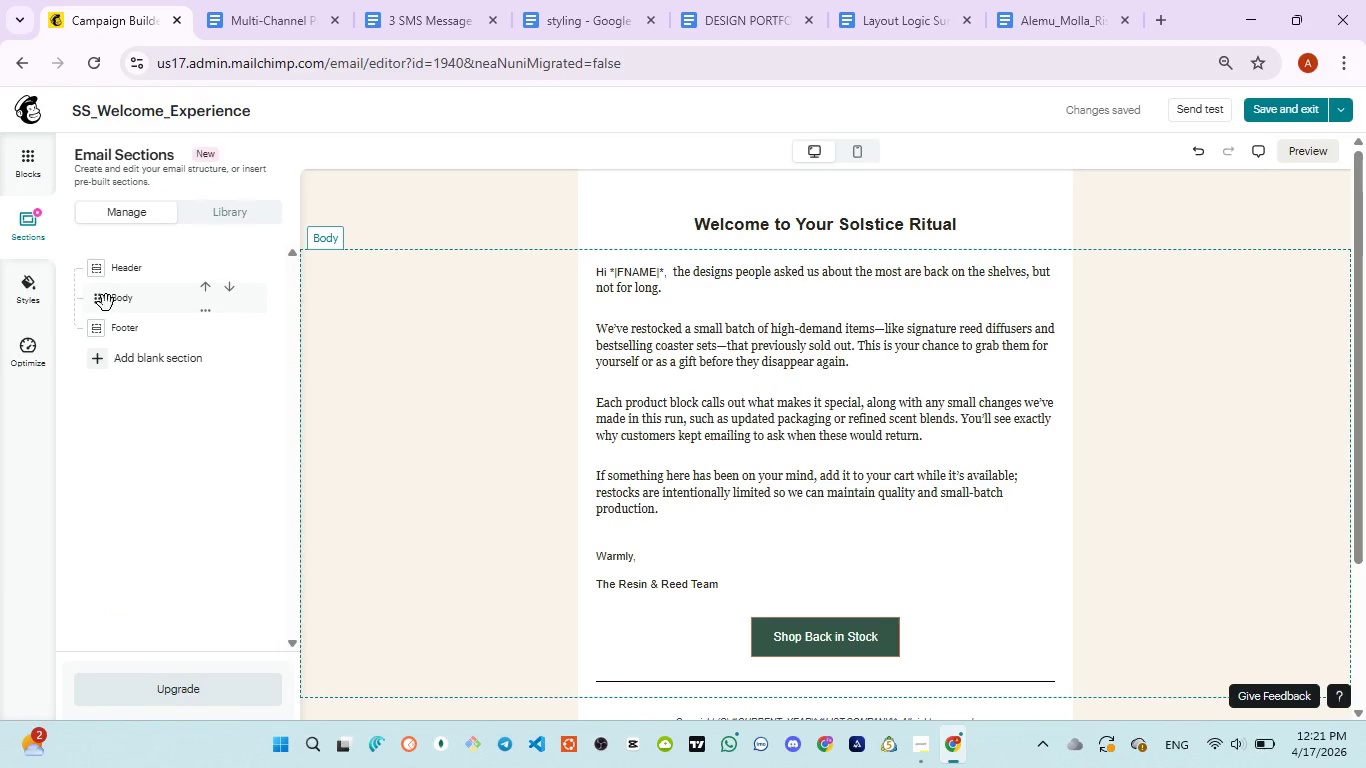 
left_click([106, 303])
 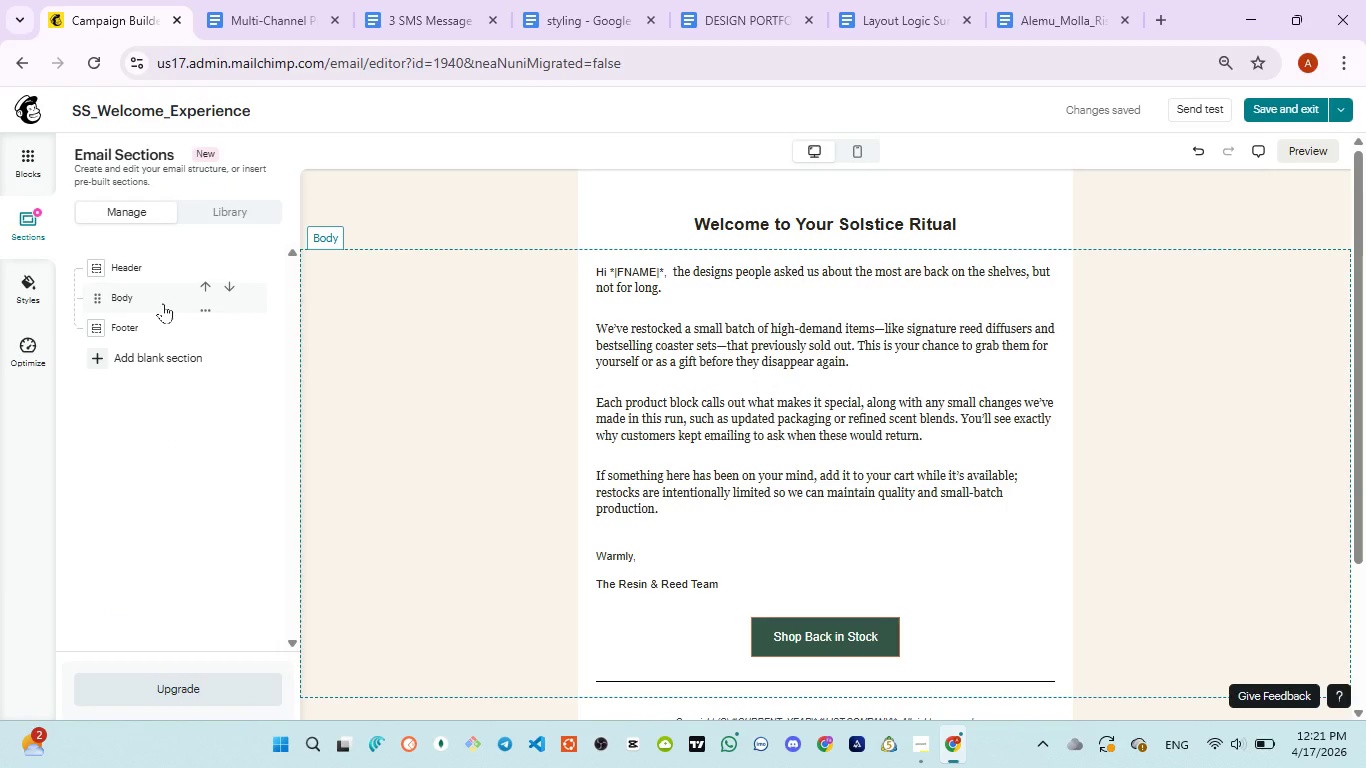 
left_click([163, 303])
 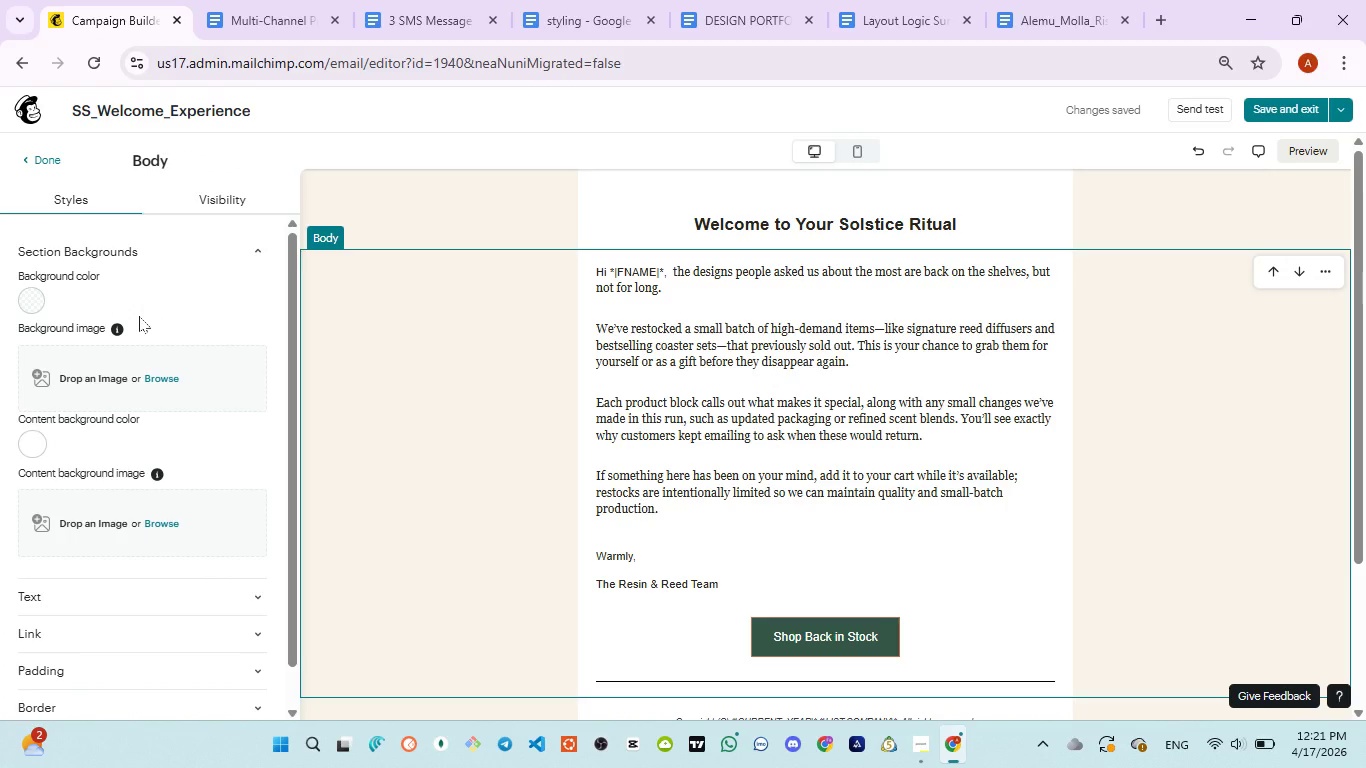 
scroll: coordinate [141, 320], scroll_direction: down, amount: 3.0
 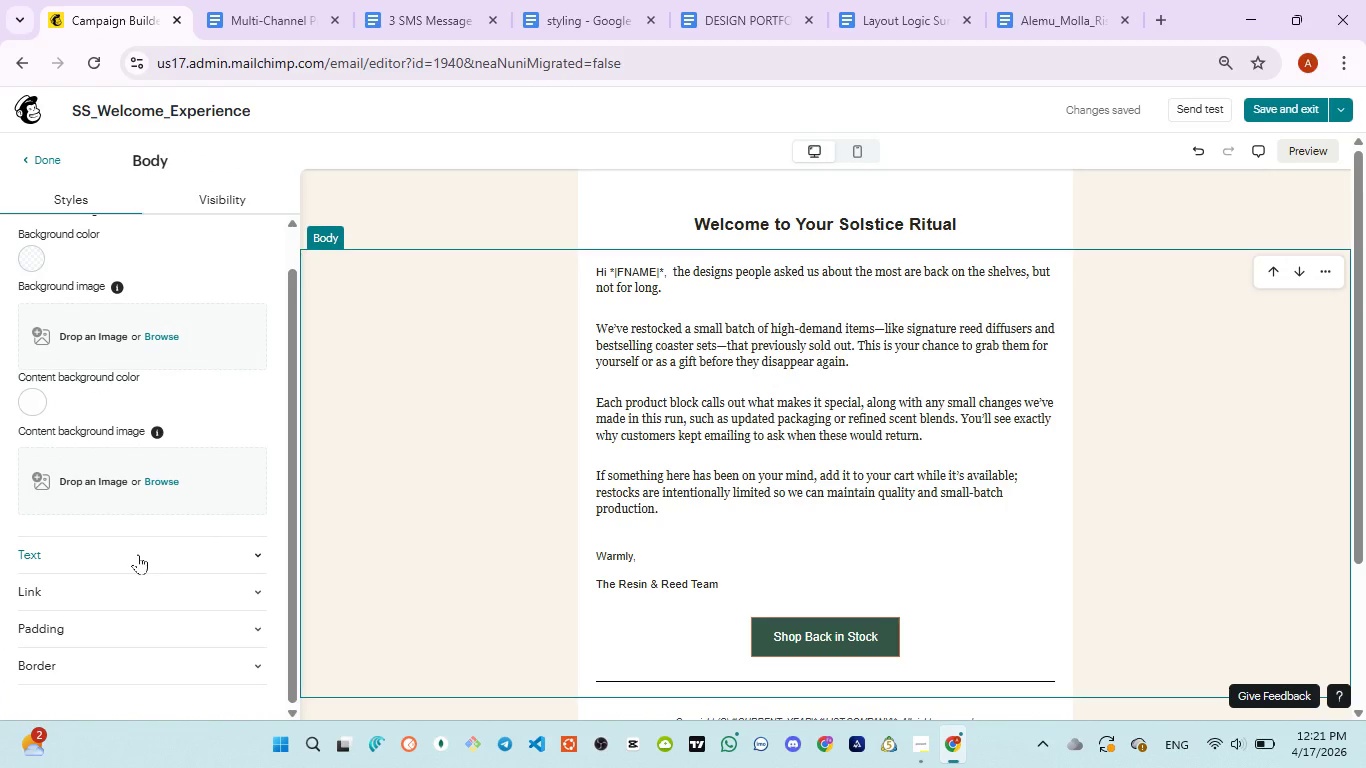 
left_click([135, 553])
 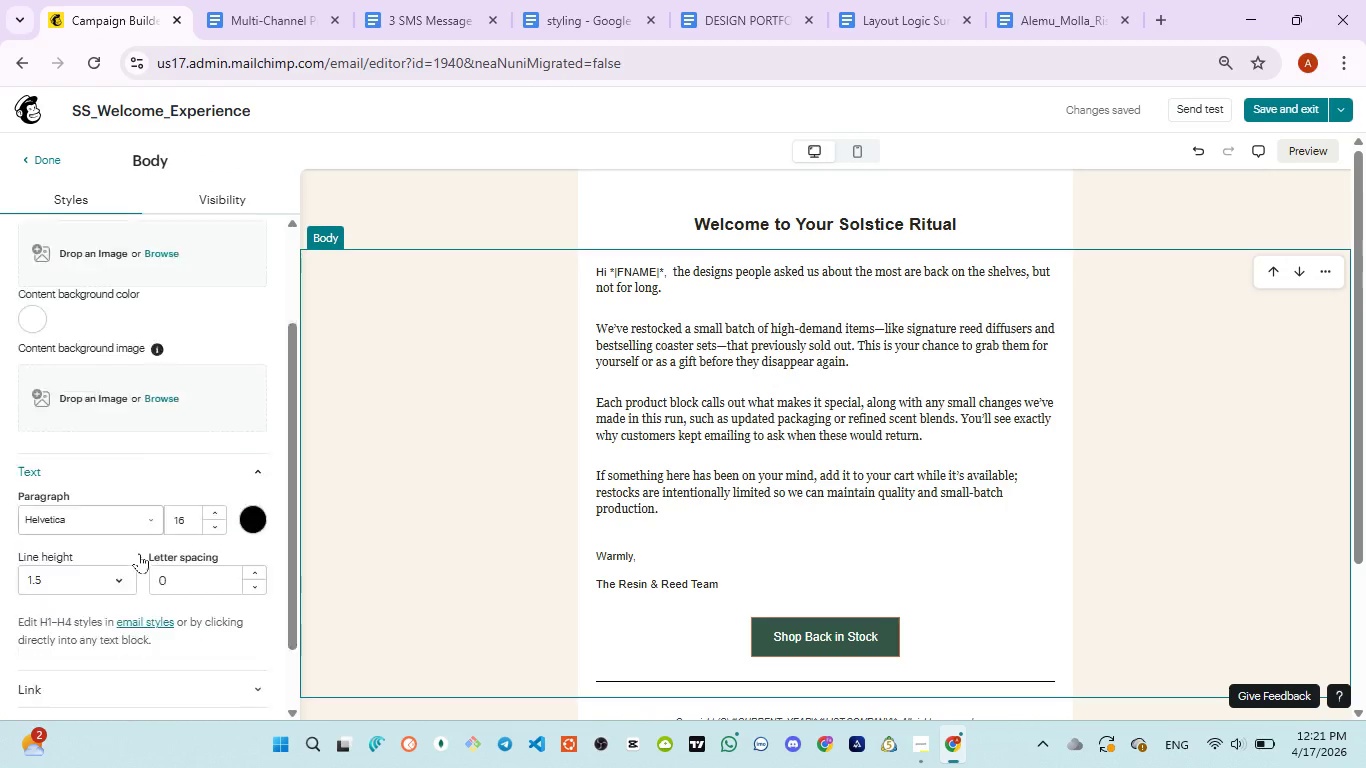 
scroll: coordinate [139, 553], scroll_direction: down, amount: 2.0
 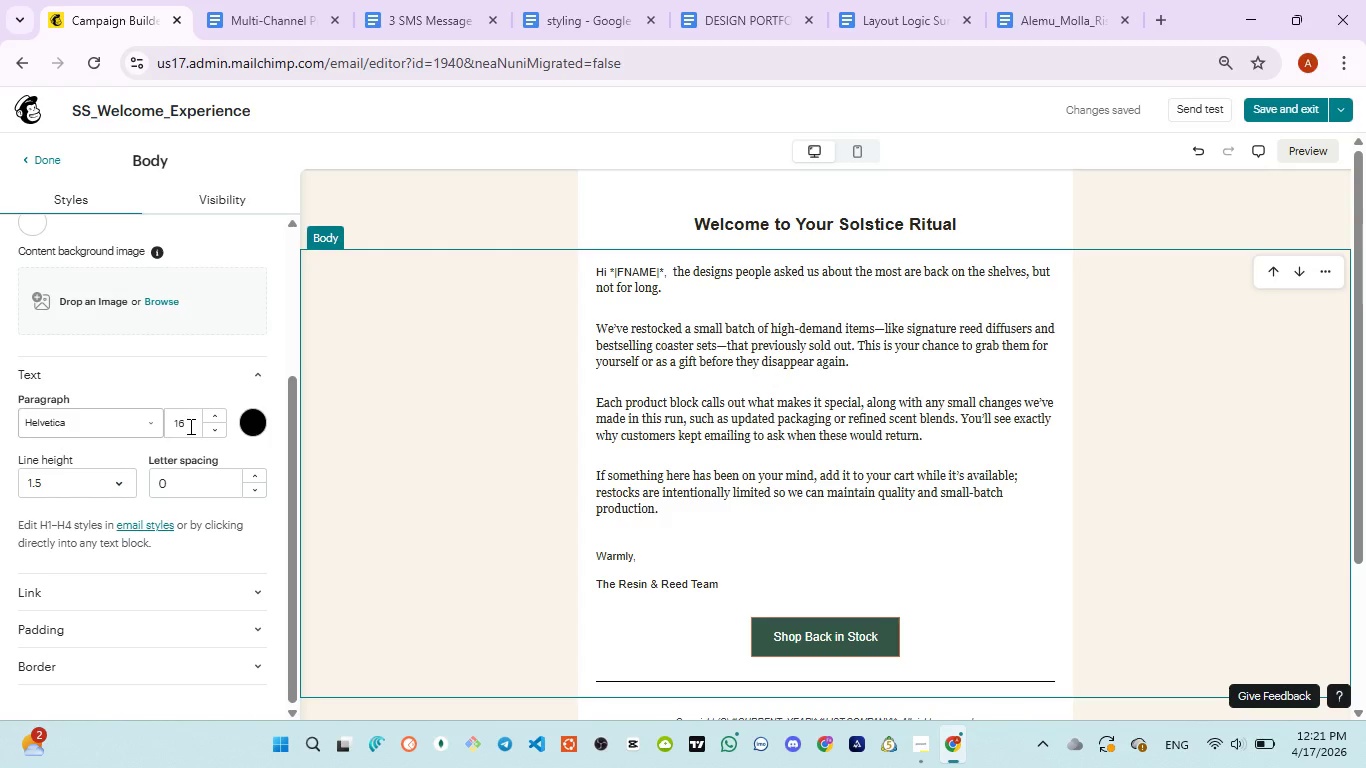 
left_click([189, 426])
 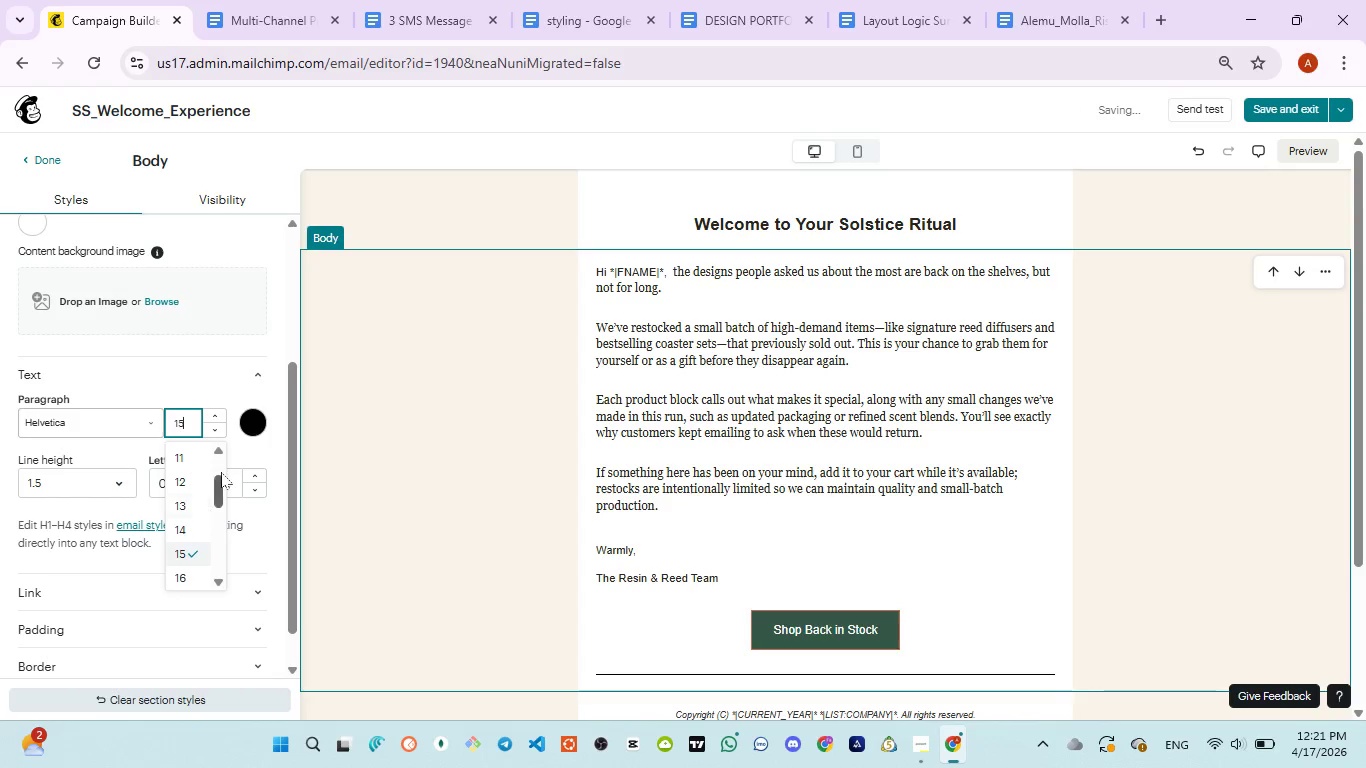 
left_click([252, 445])
 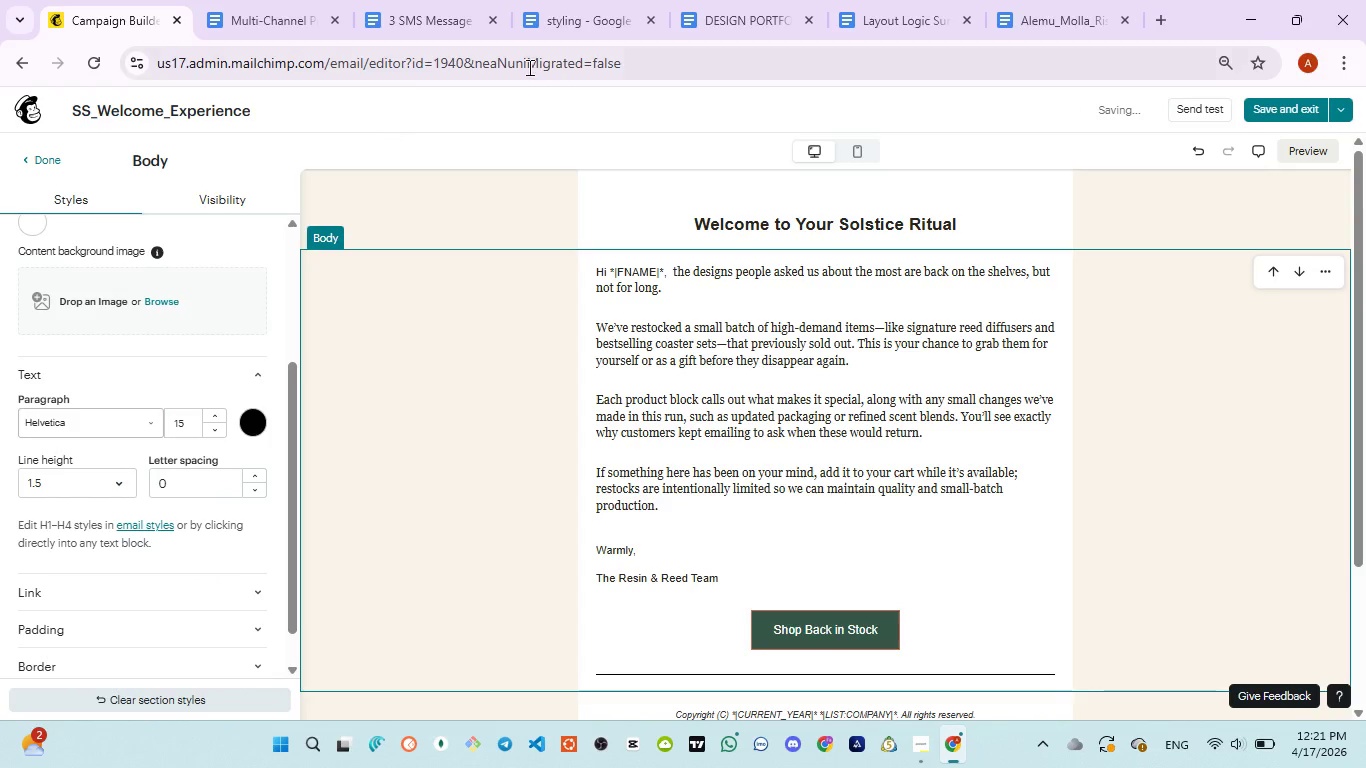 
left_click([580, 36])
 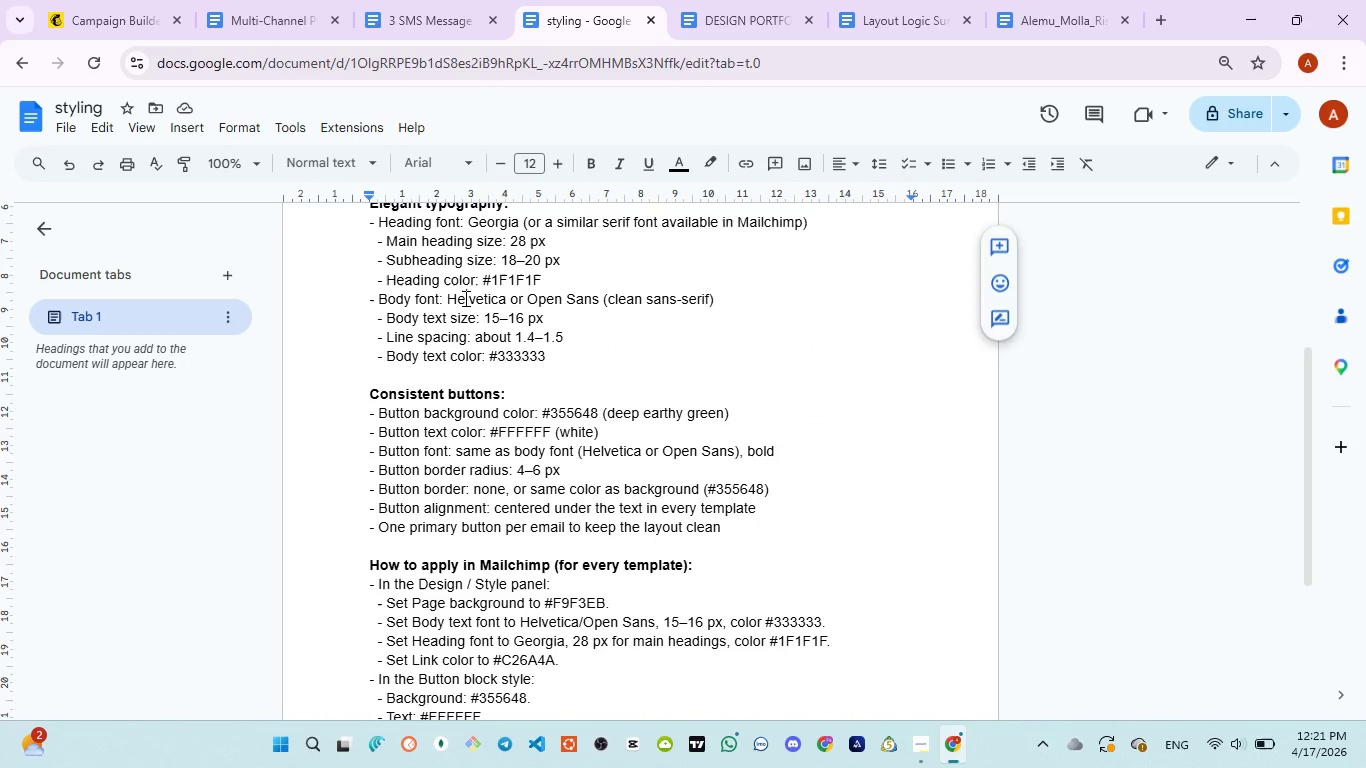 
double_click([464, 298])
 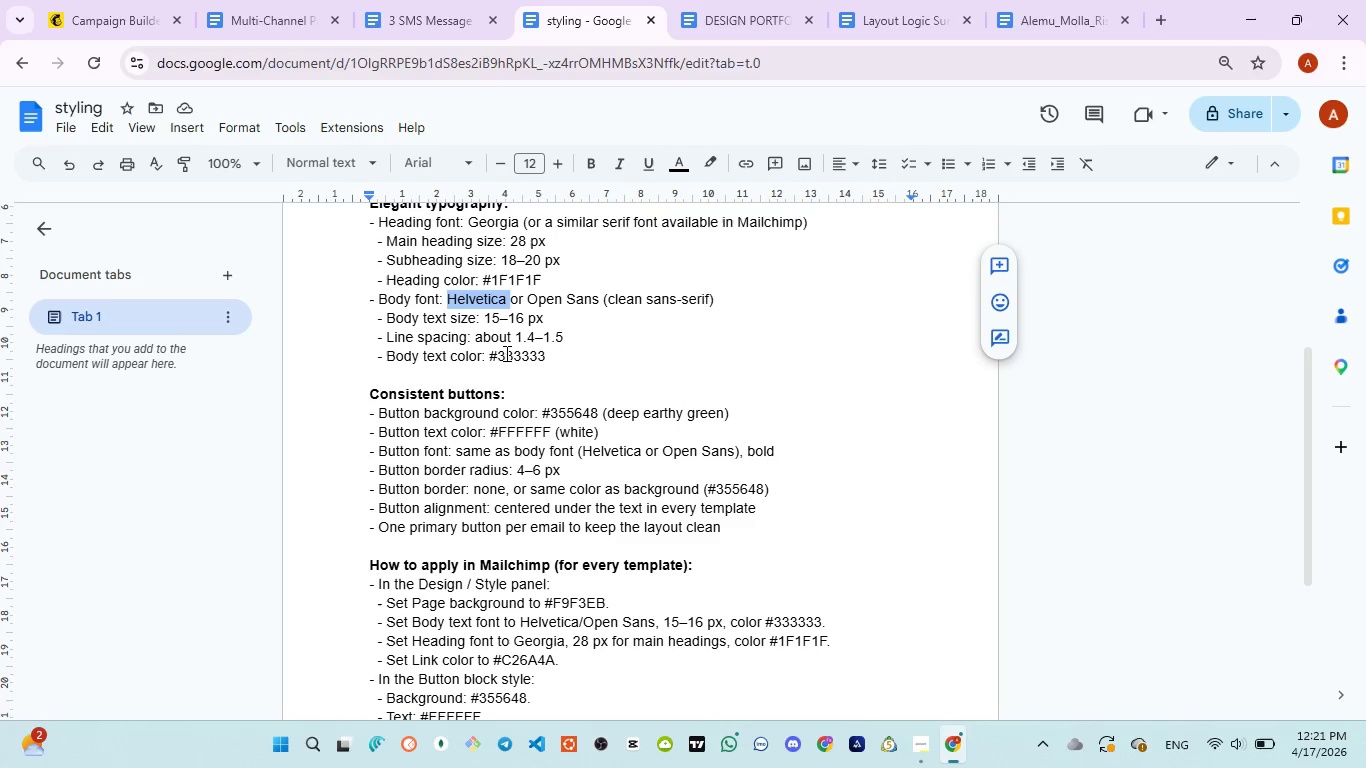 
wait(5.36)
 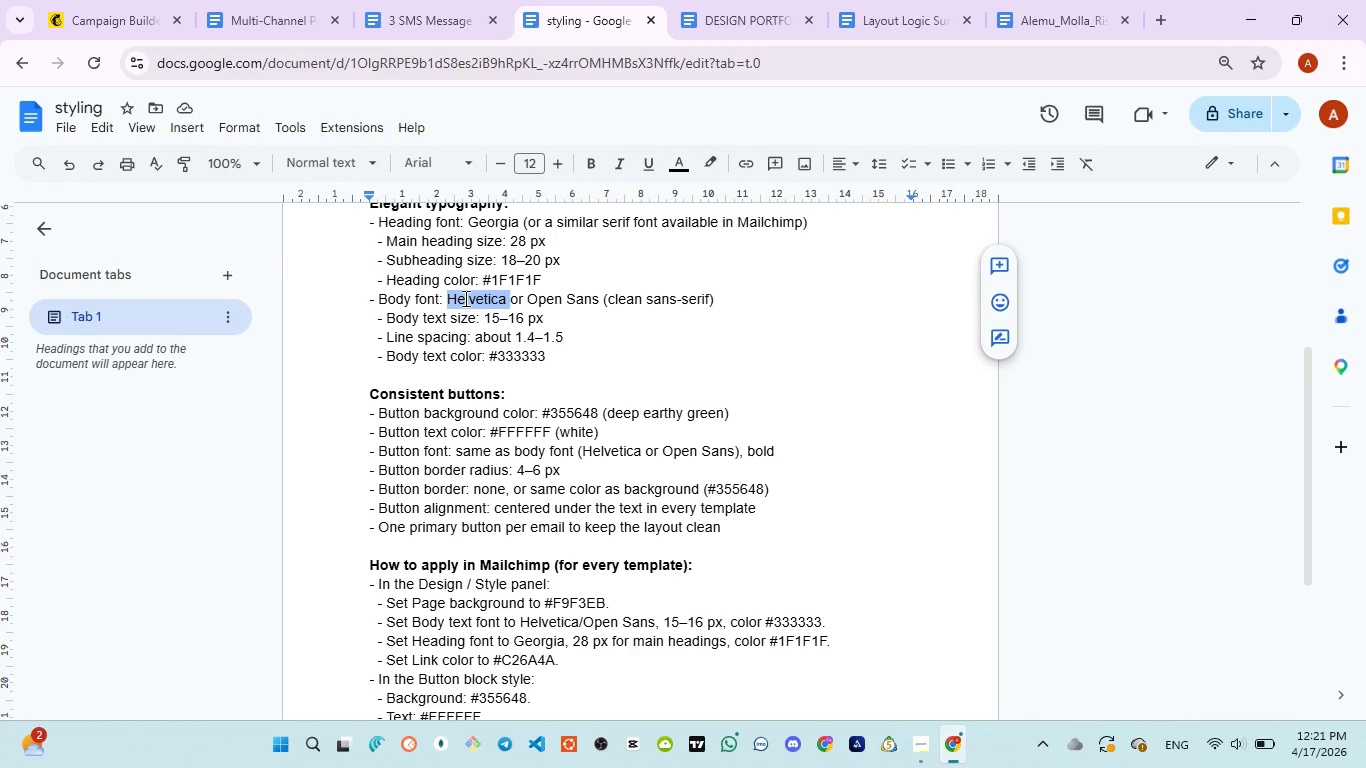 
double_click([519, 357])
 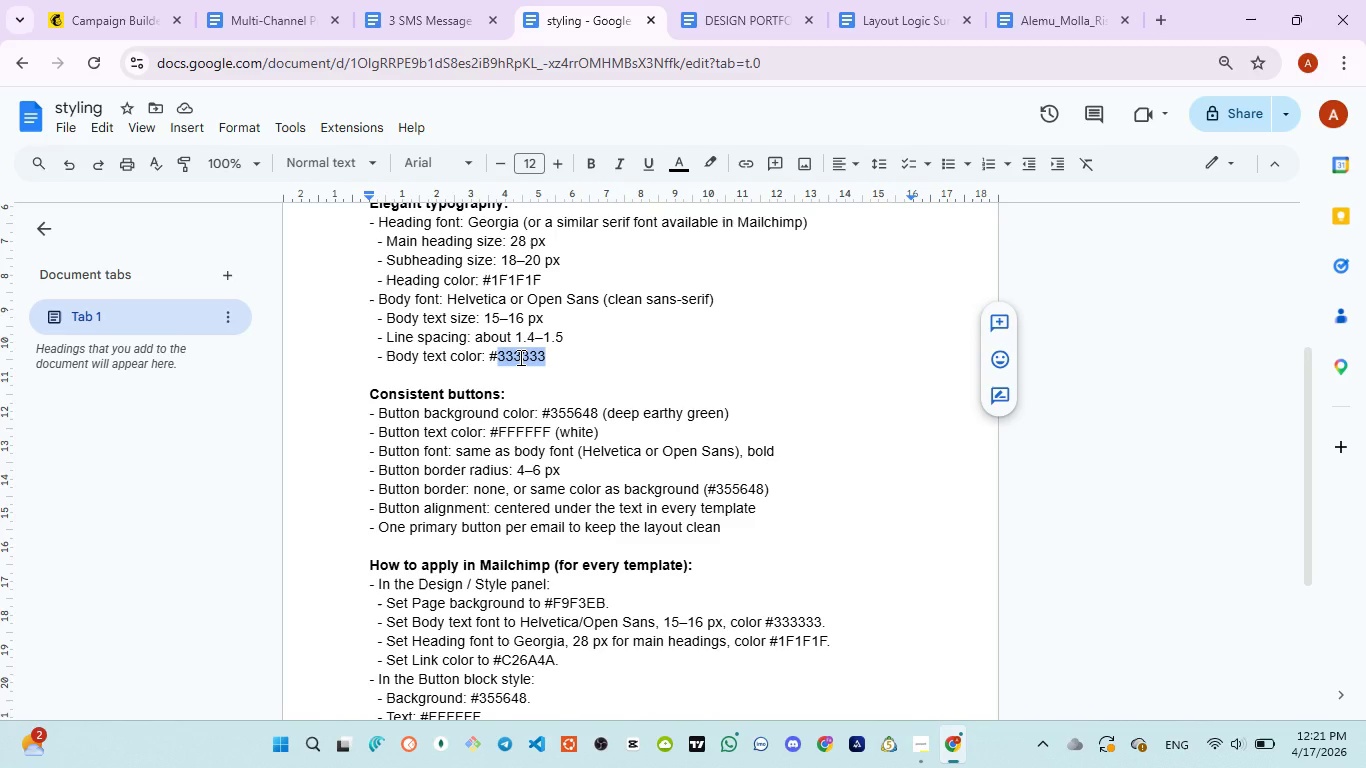 
key(Control+C)
 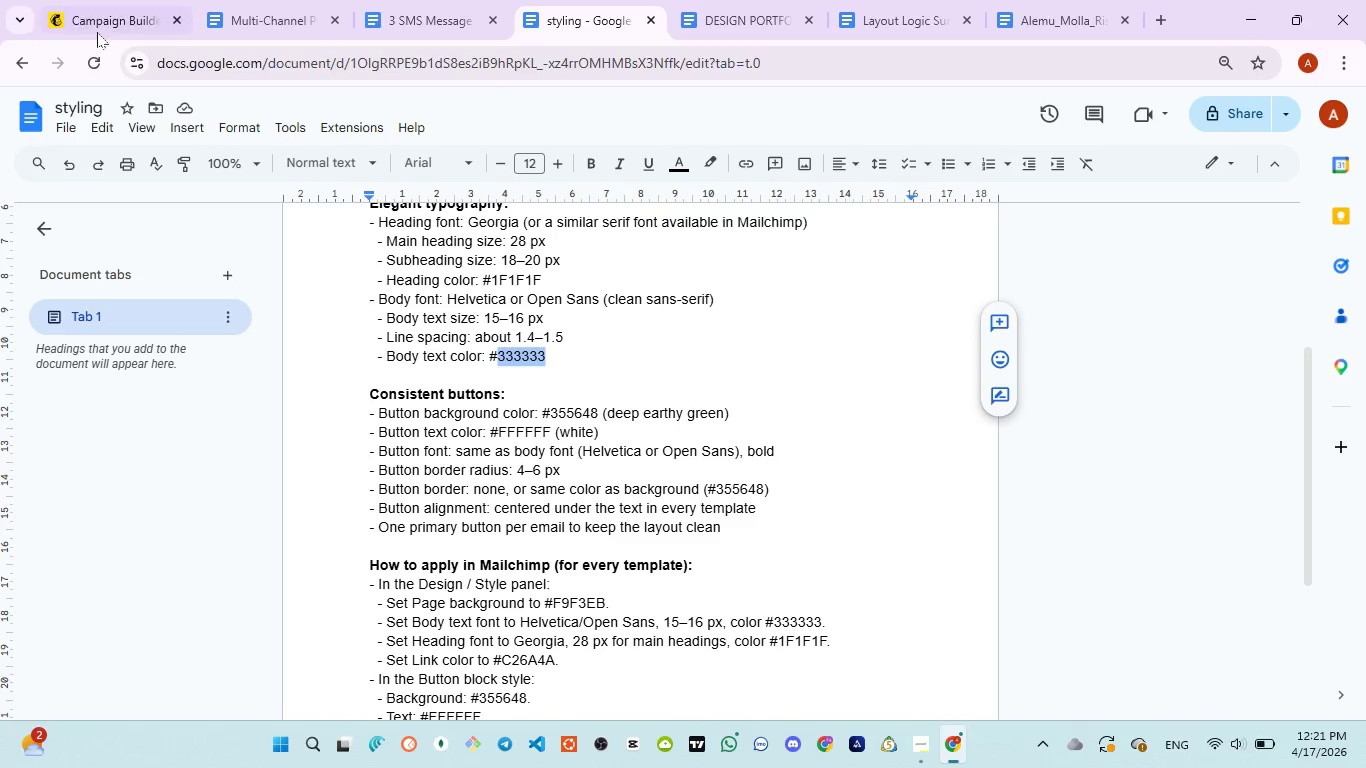 
left_click([93, 26])
 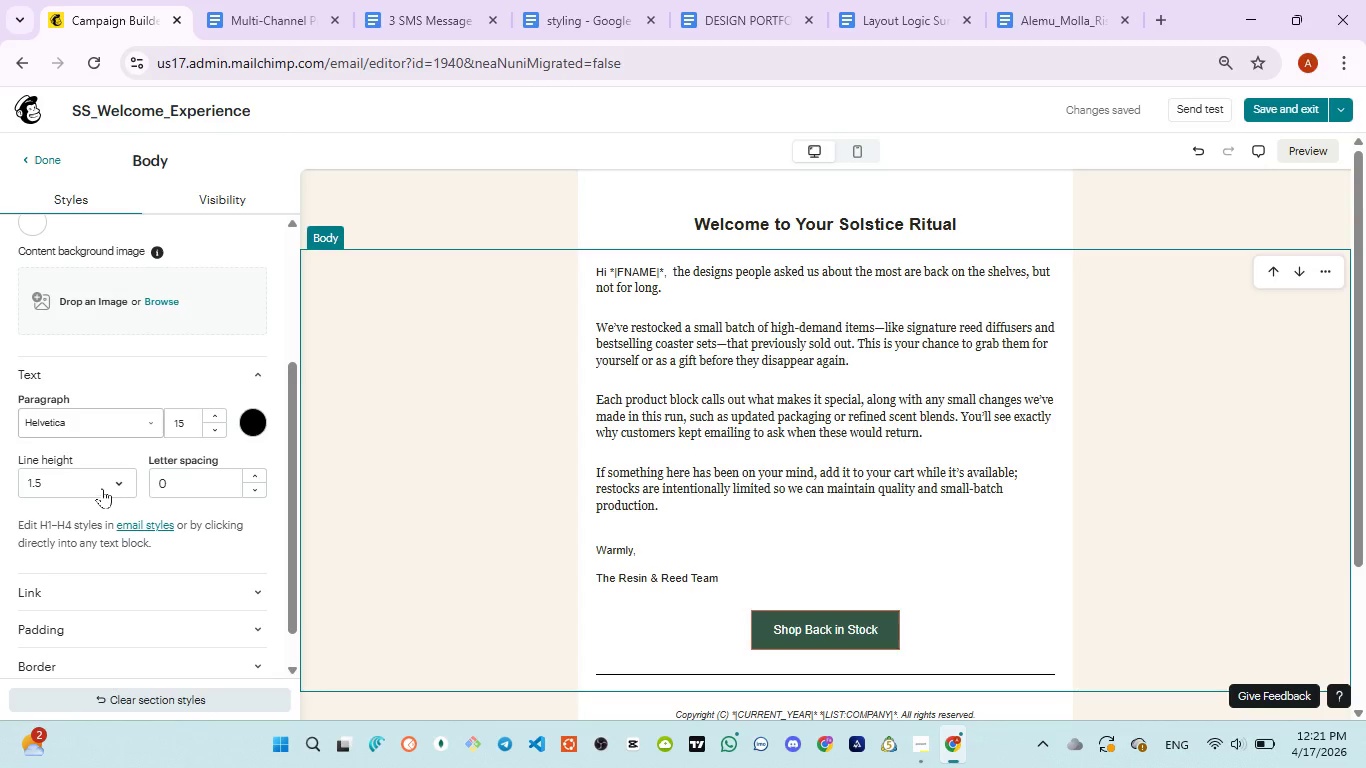 
scroll: coordinate [124, 499], scroll_direction: down, amount: 1.0
 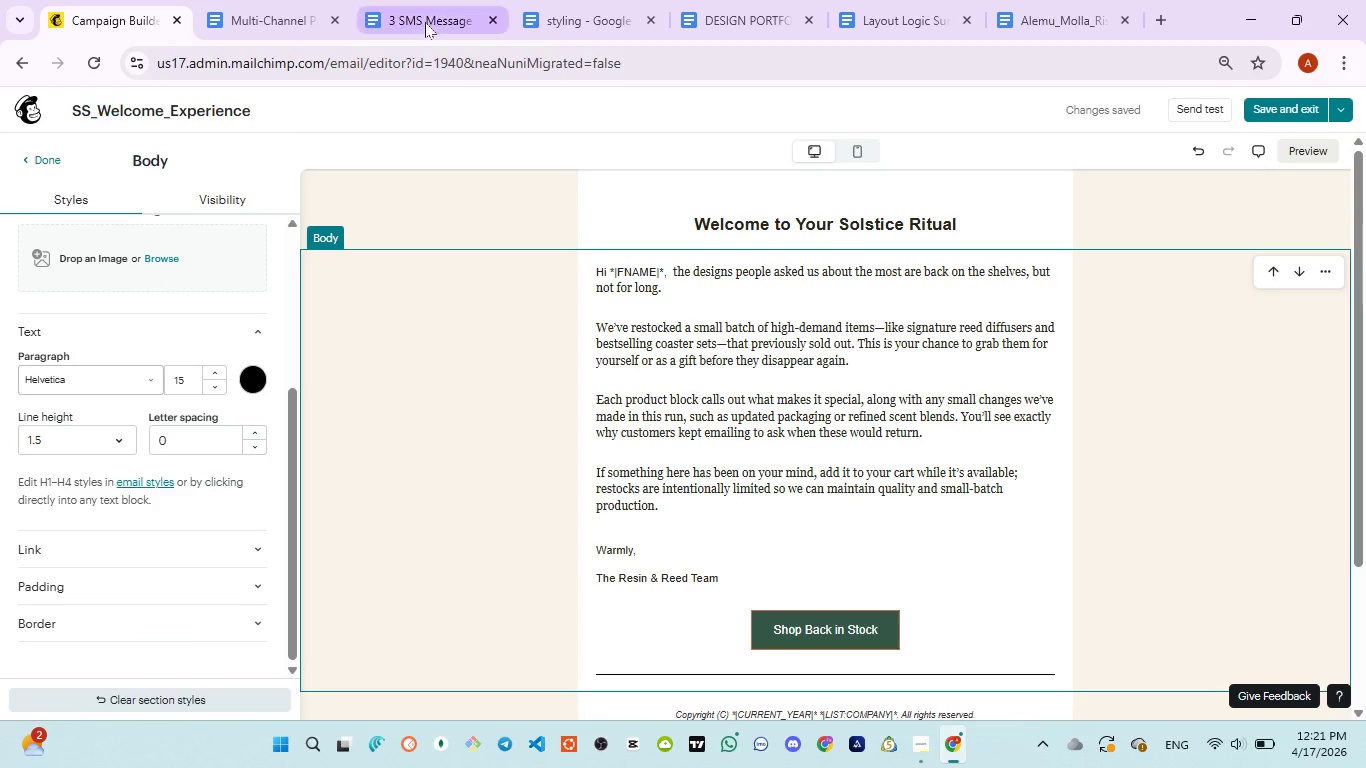 
left_click([562, 18])
 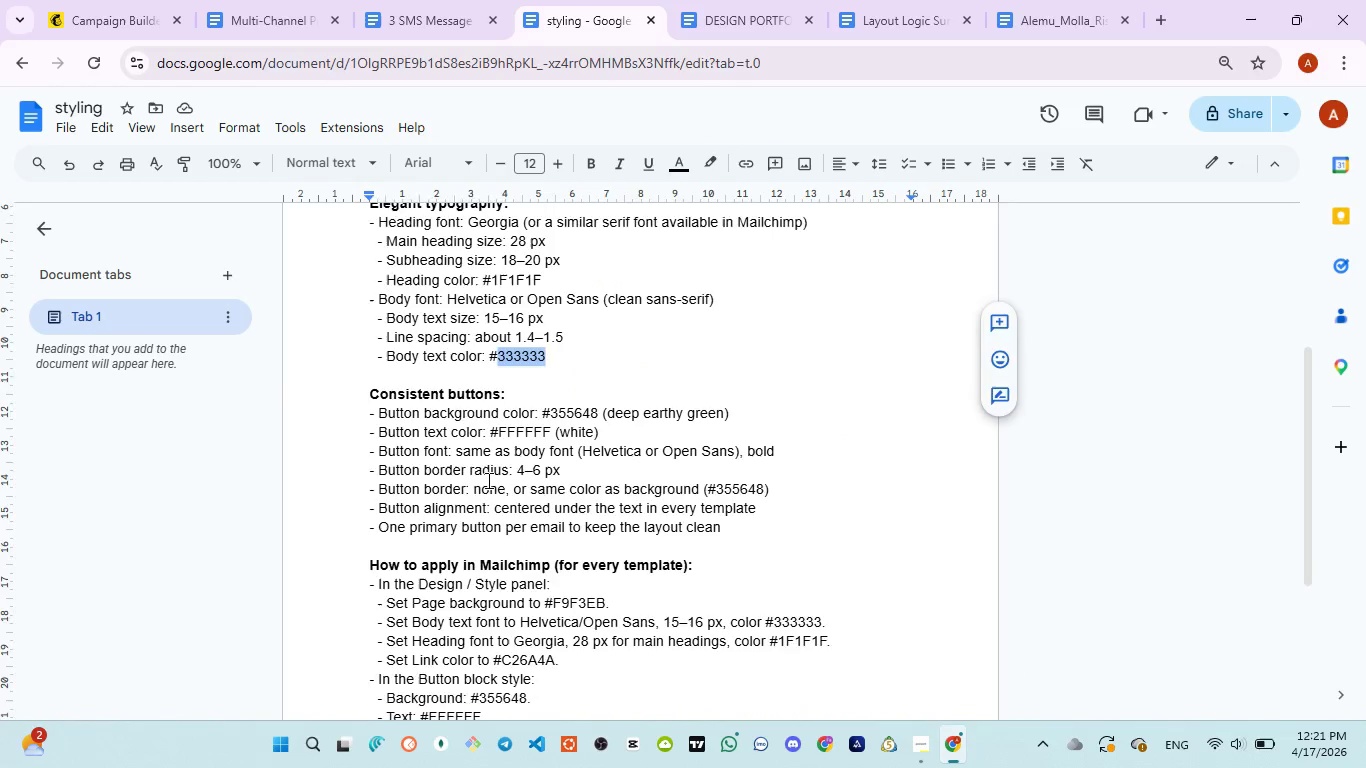 
scroll: coordinate [487, 480], scroll_direction: down, amount: 1.0
 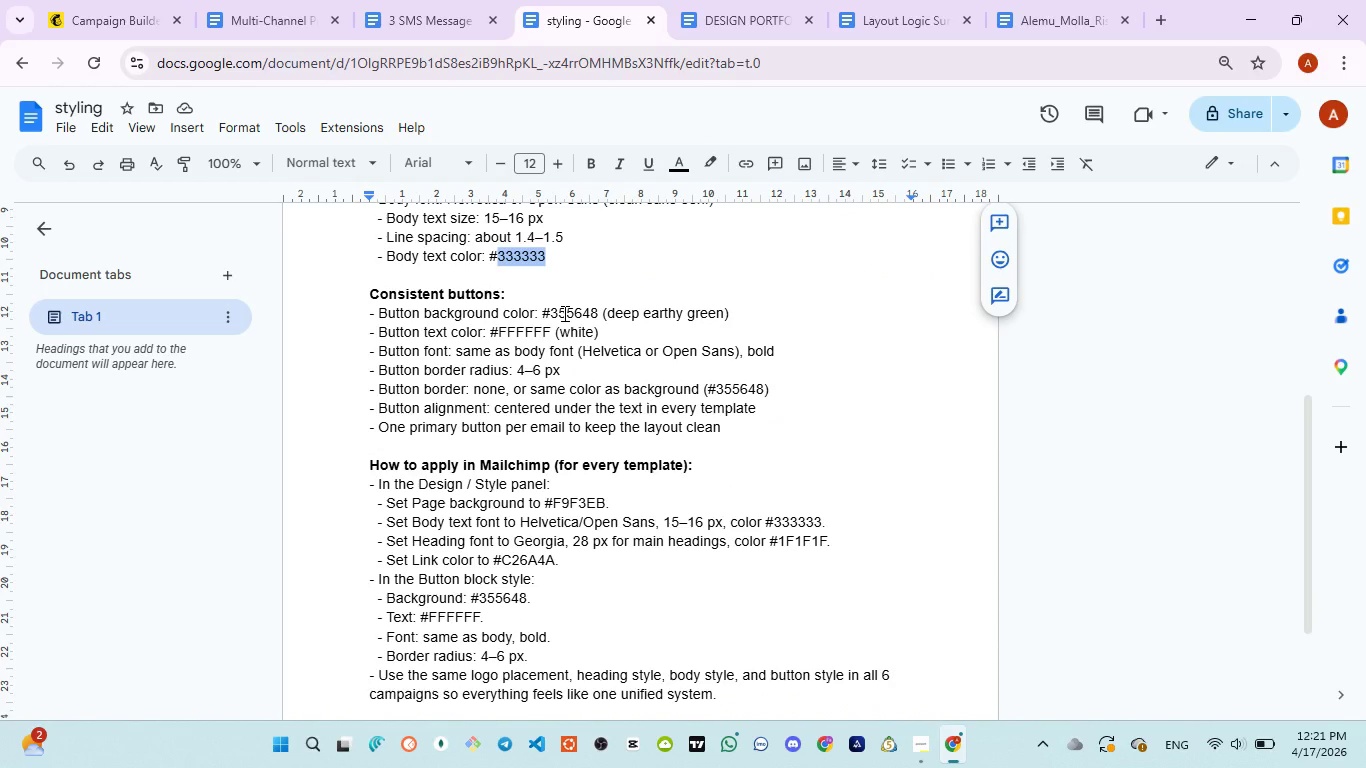 
double_click([563, 313])
 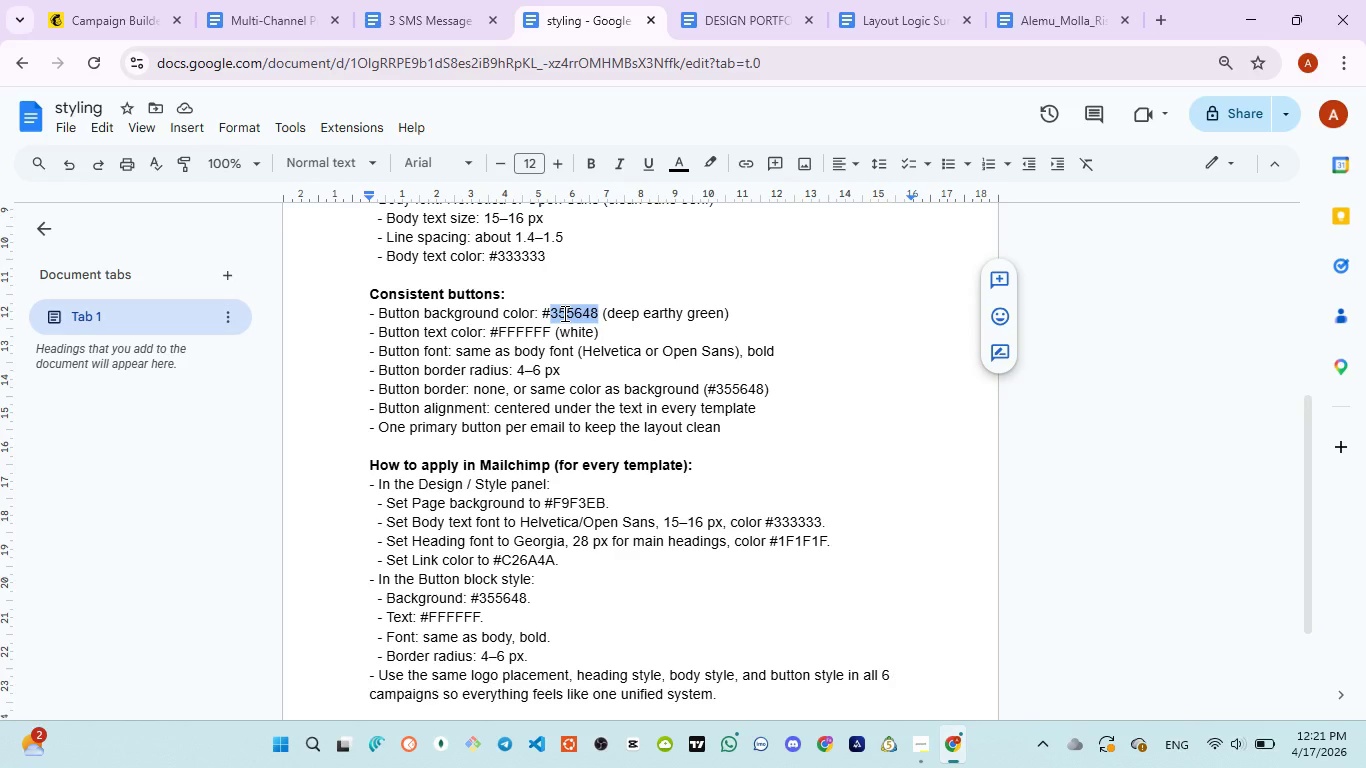 
key(Control+C)
 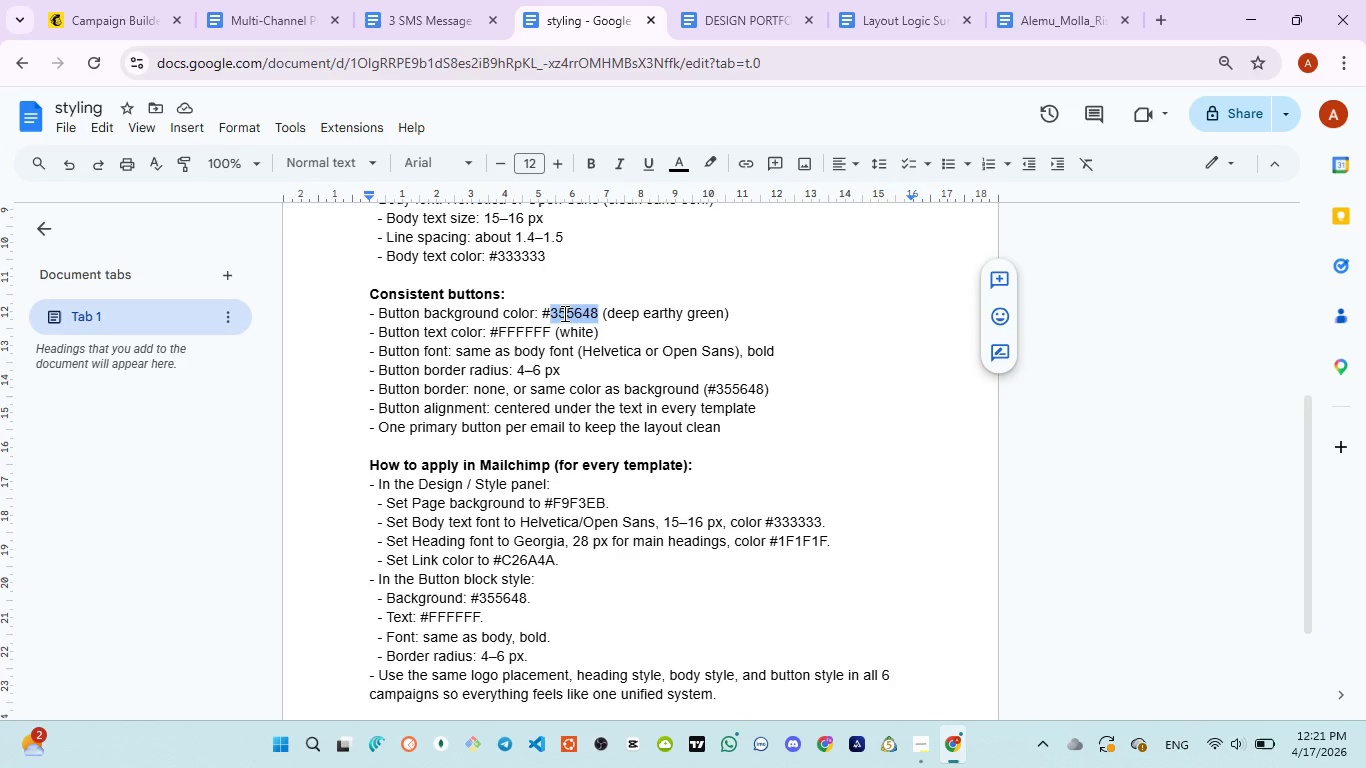 
key(Control+C)
 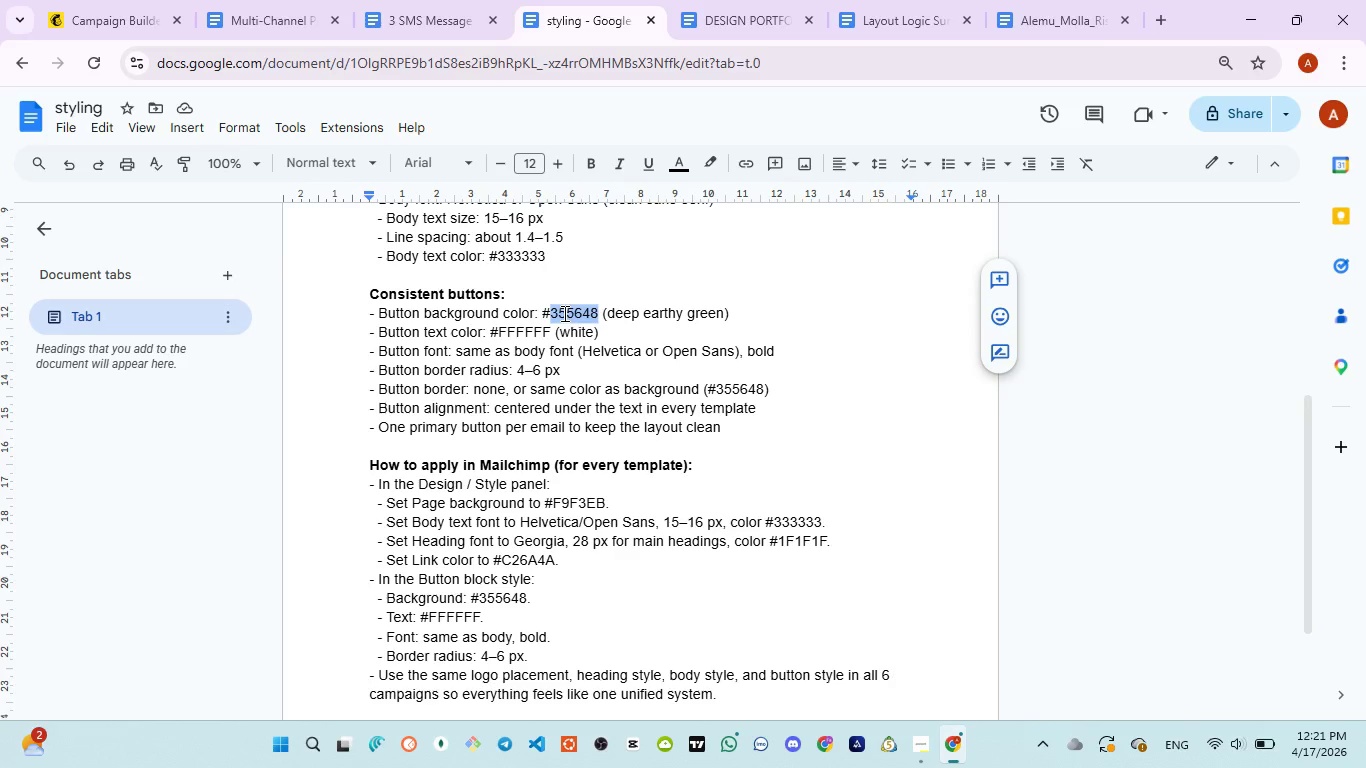 
wait(9.17)
 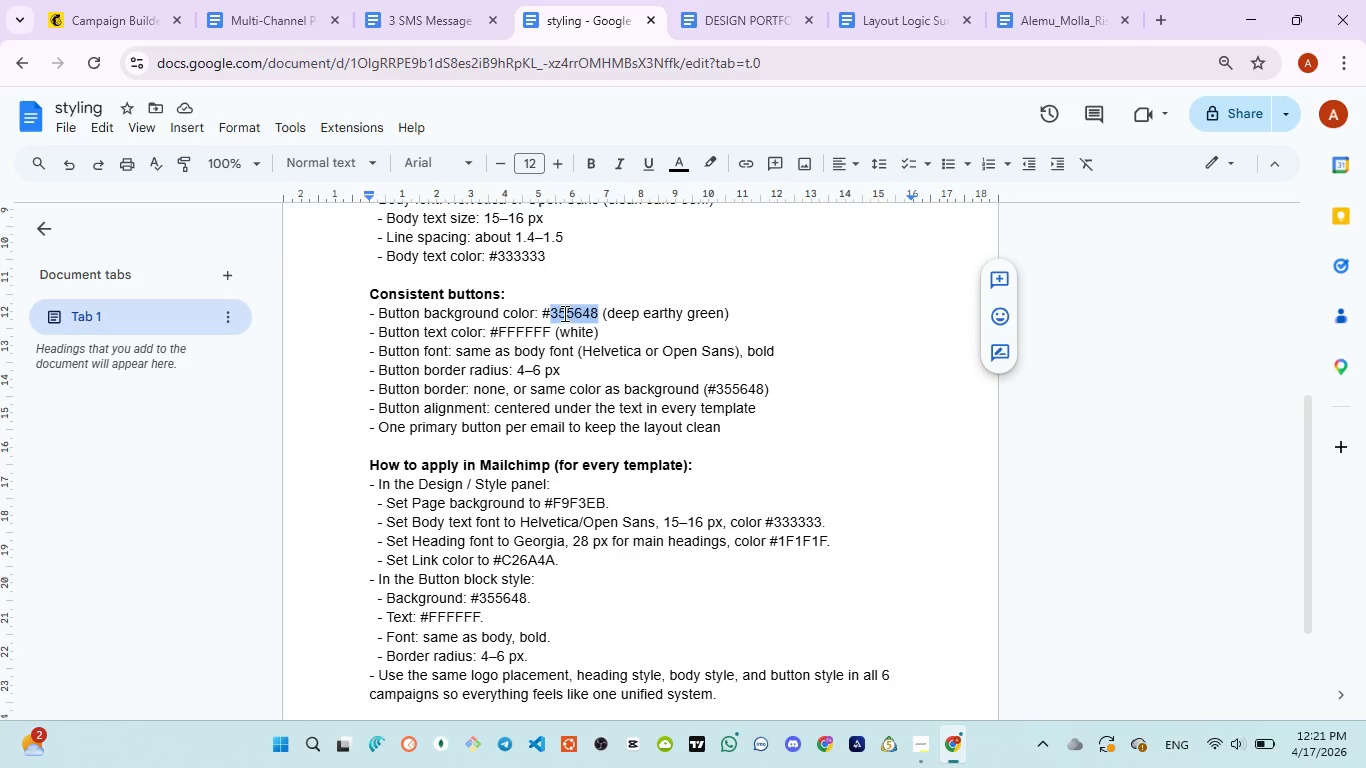 
left_click([113, 22])
 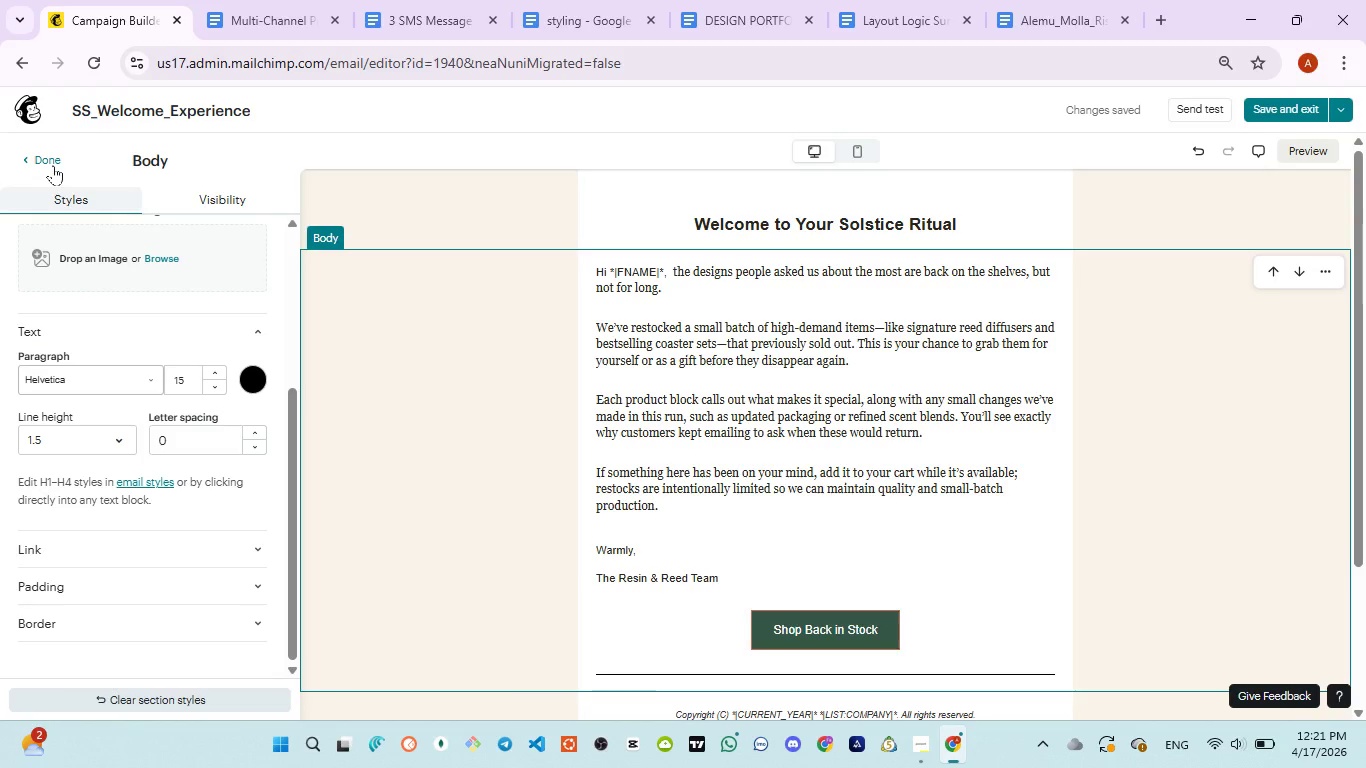 
left_click([49, 158])
 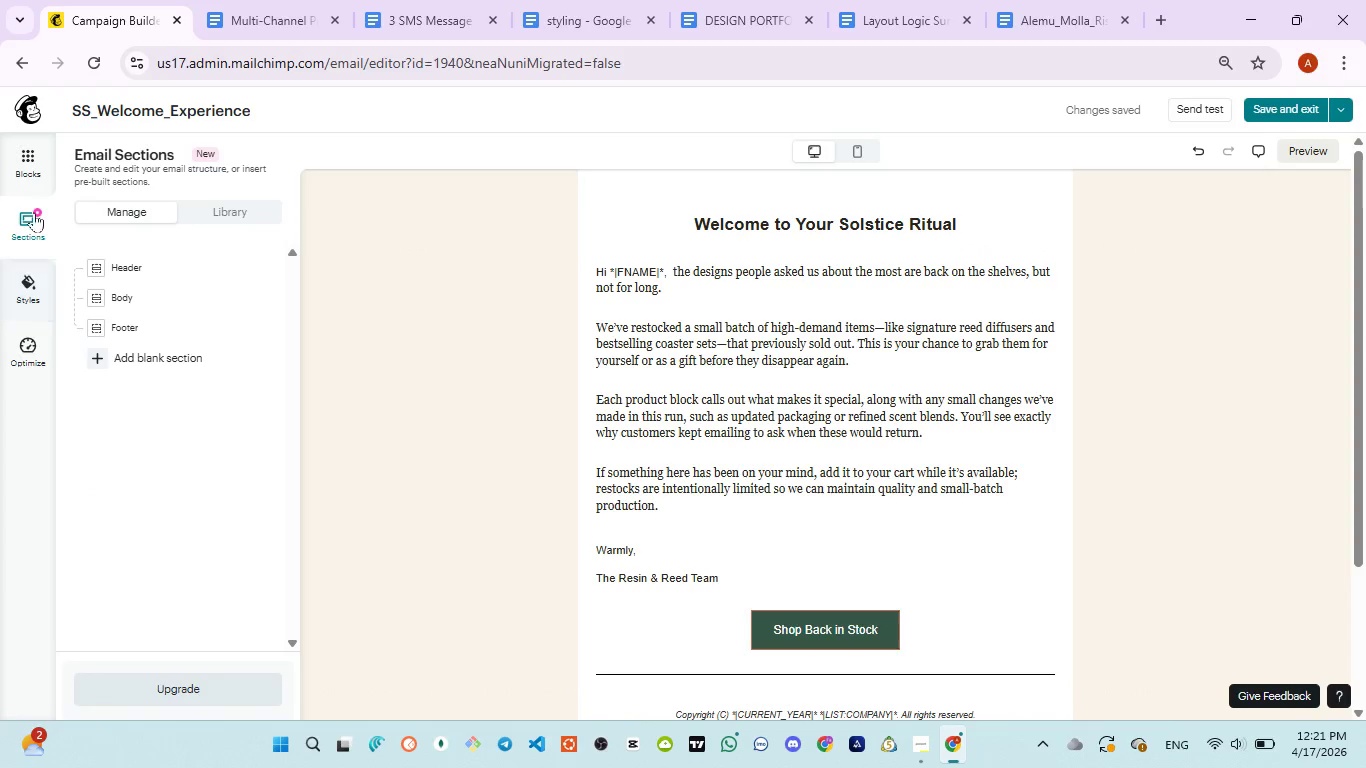 
left_click([30, 225])
 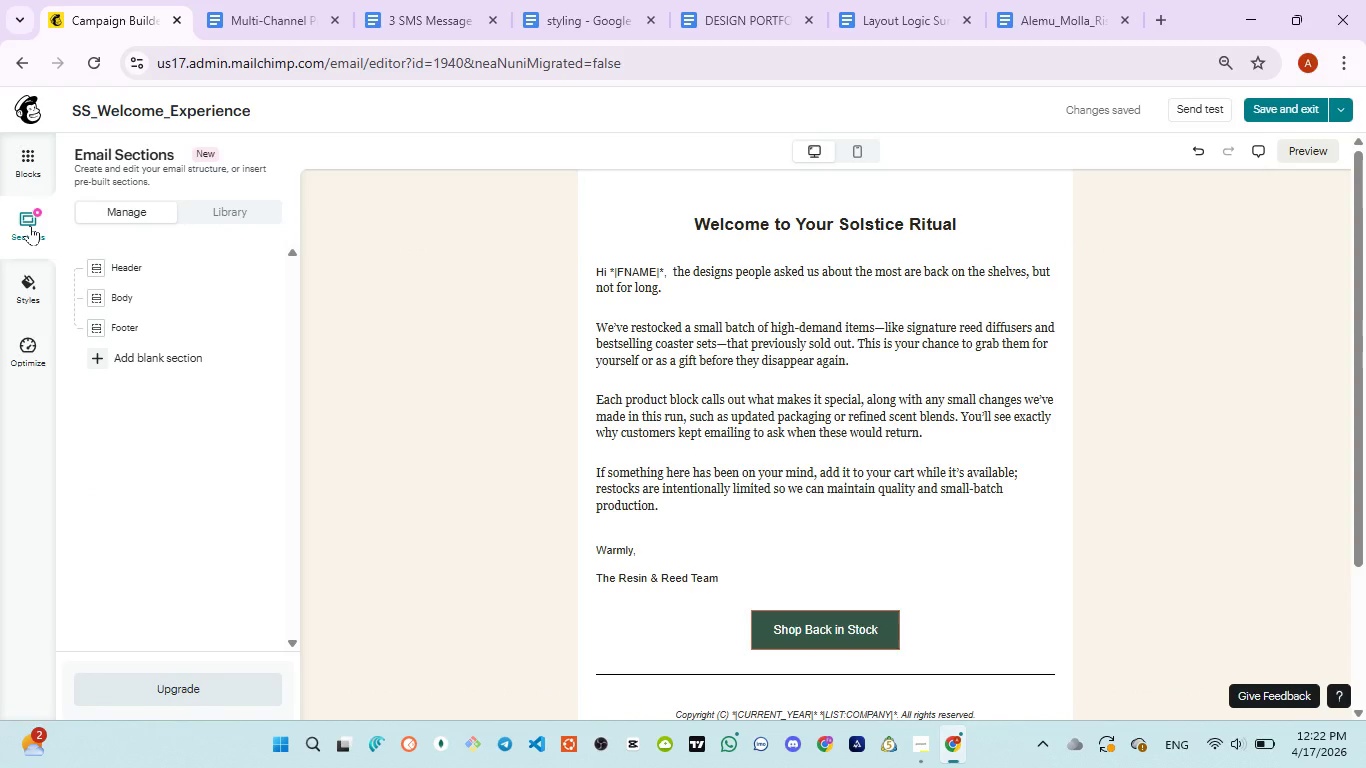 
left_click([30, 225])
 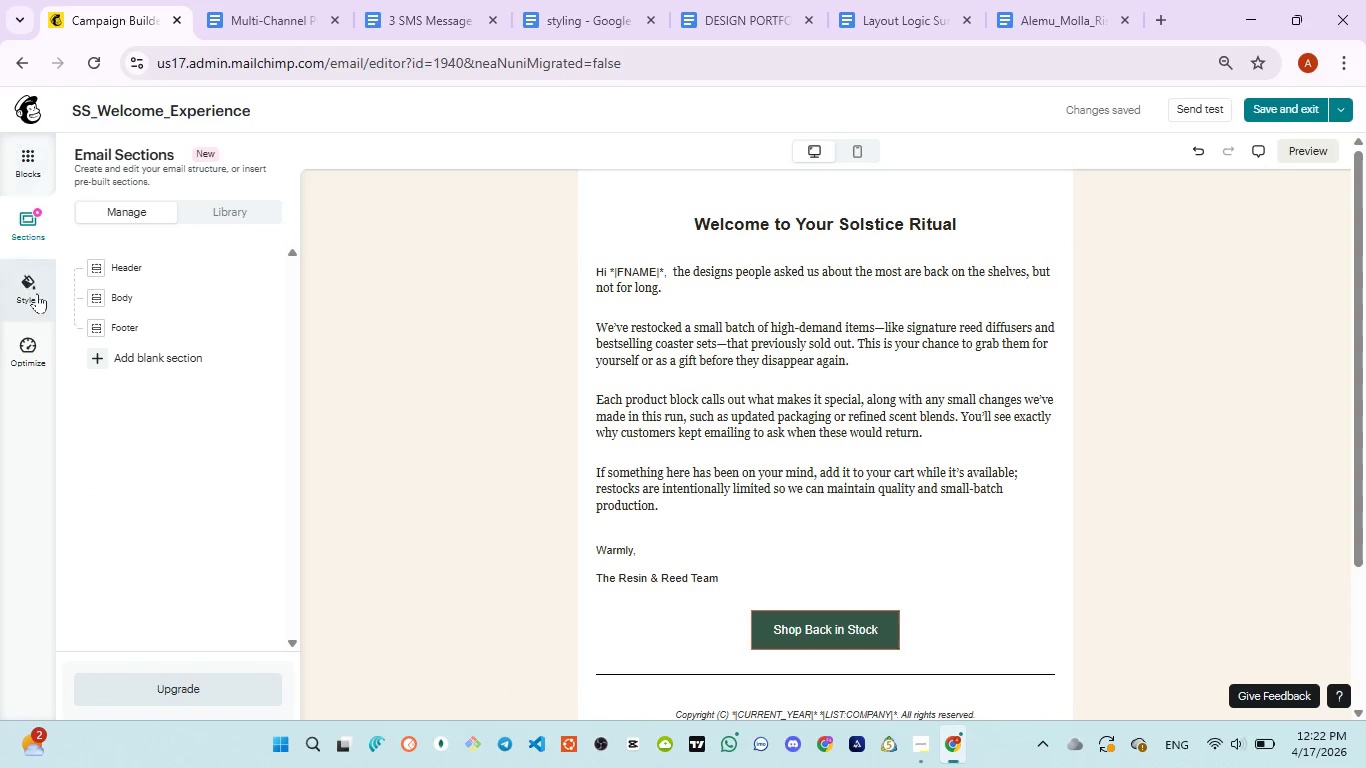 
left_click([37, 293])
 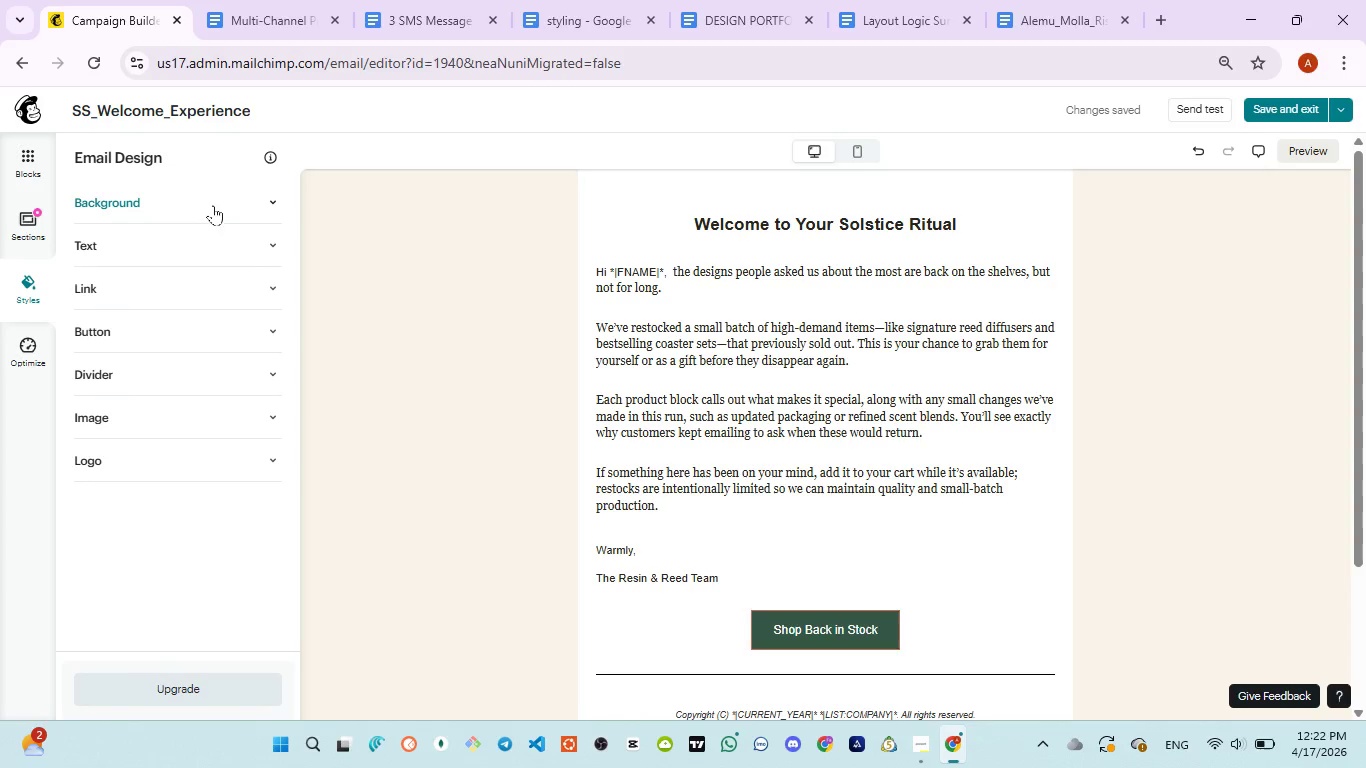 
left_click([213, 204])
 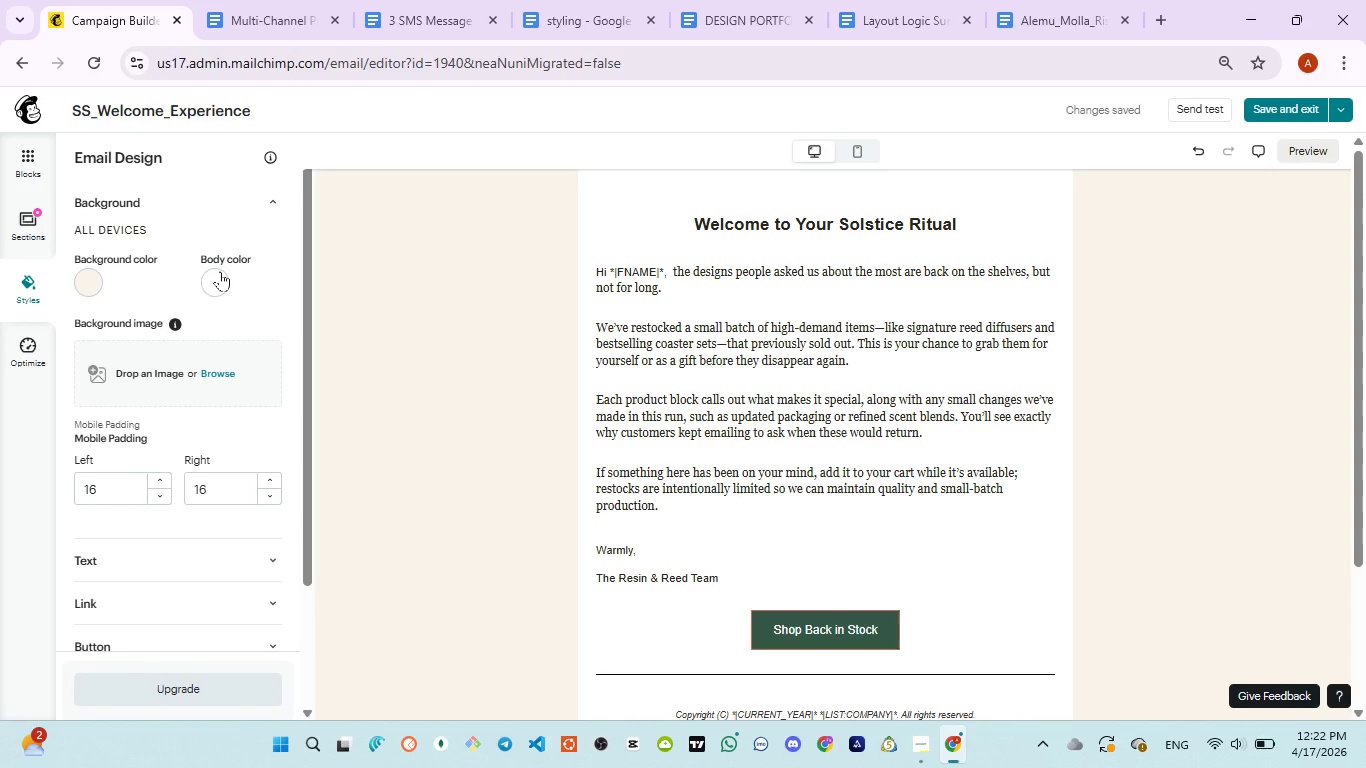 
wait(5.39)
 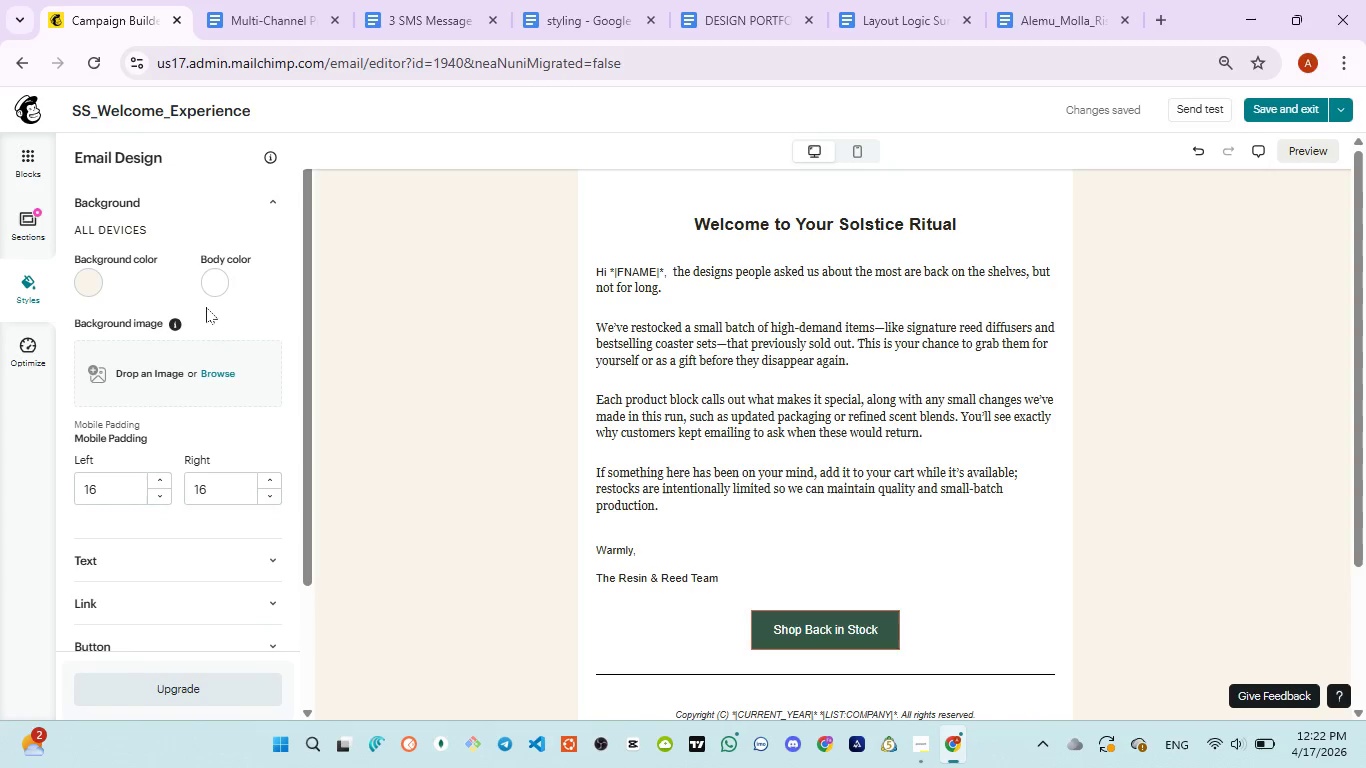 
left_click([93, 276])
 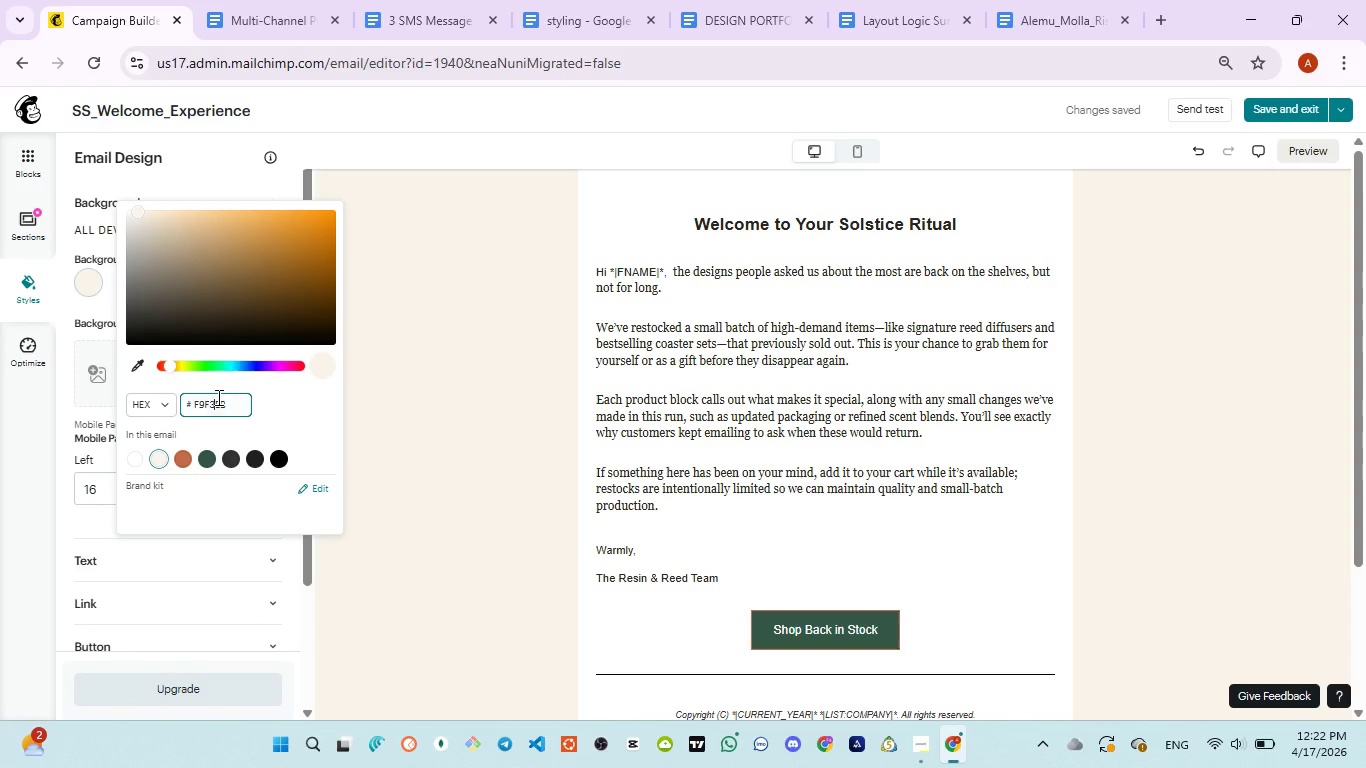 
double_click([217, 397])
 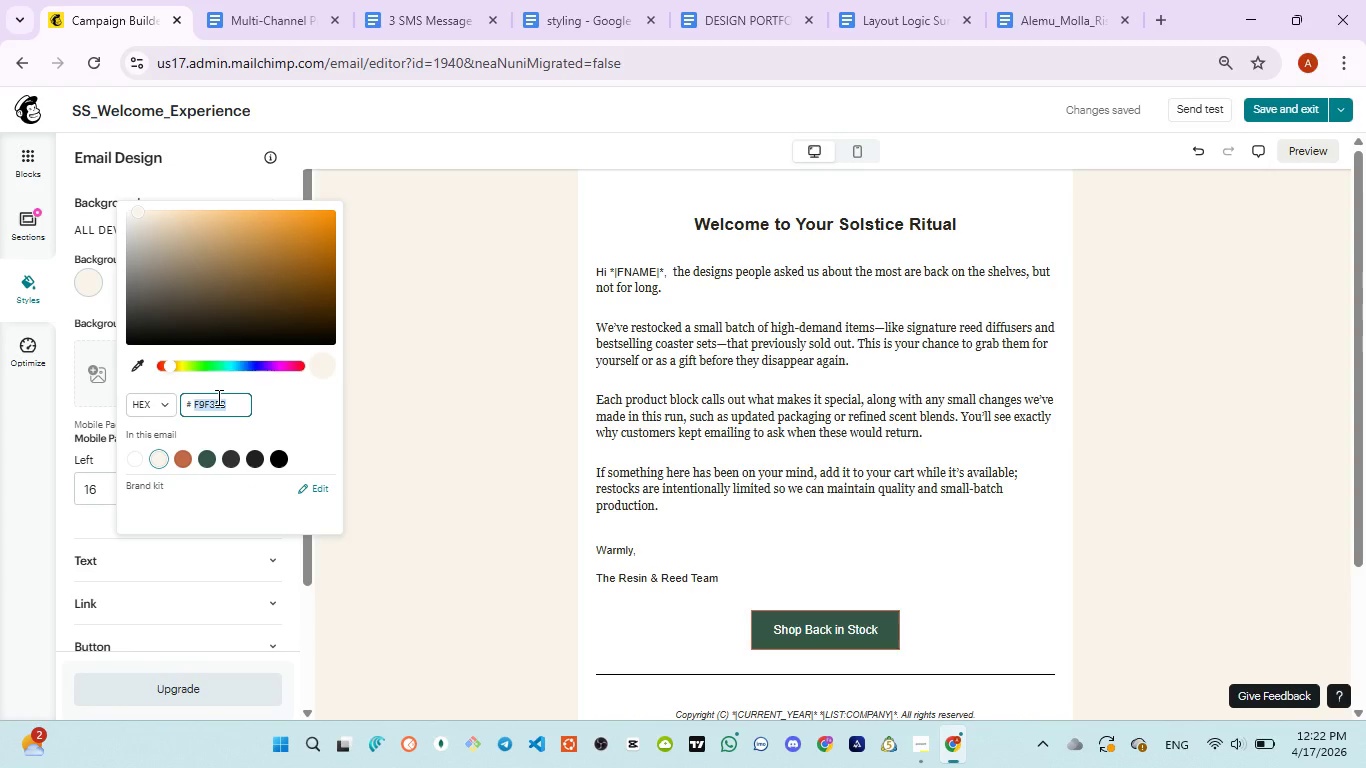 
key(Control+V)
 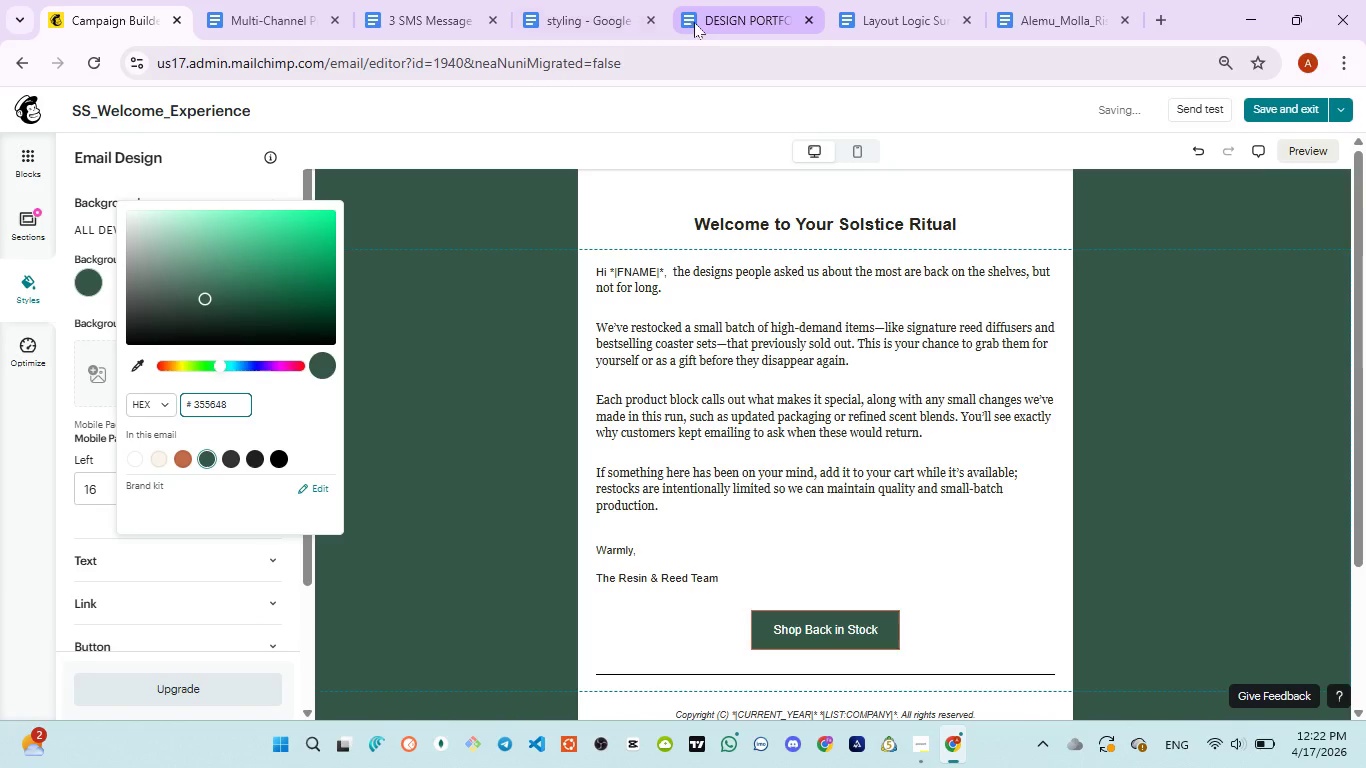 
left_click([574, 19])
 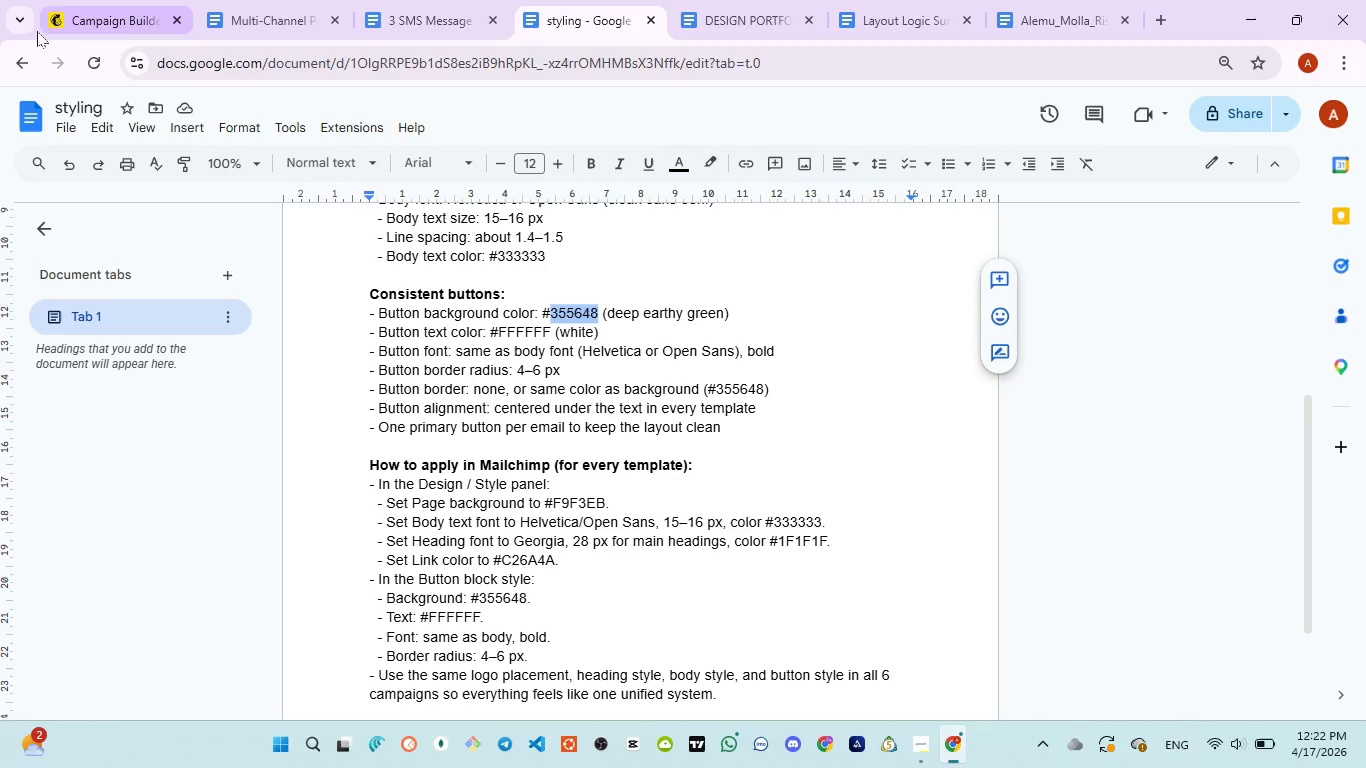 
wait(5.5)
 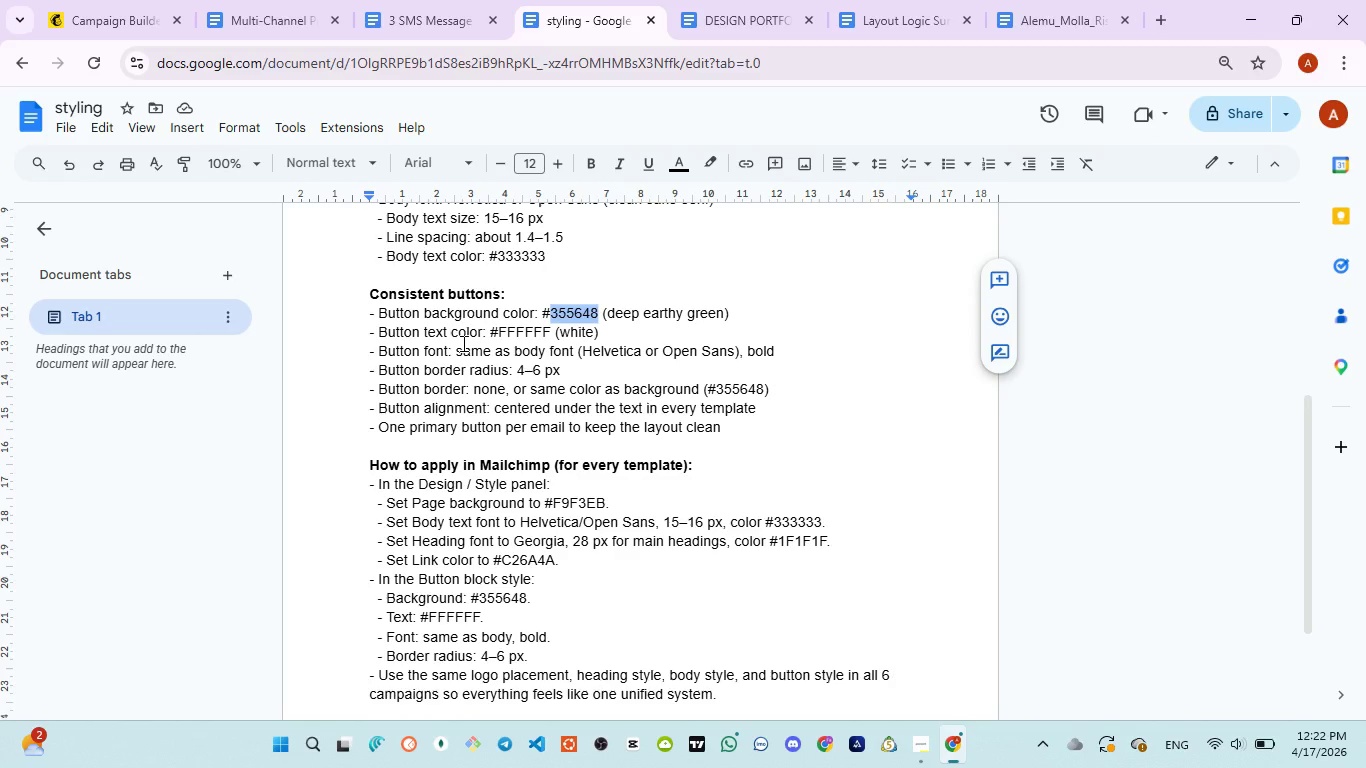 
left_click([70, 25])
 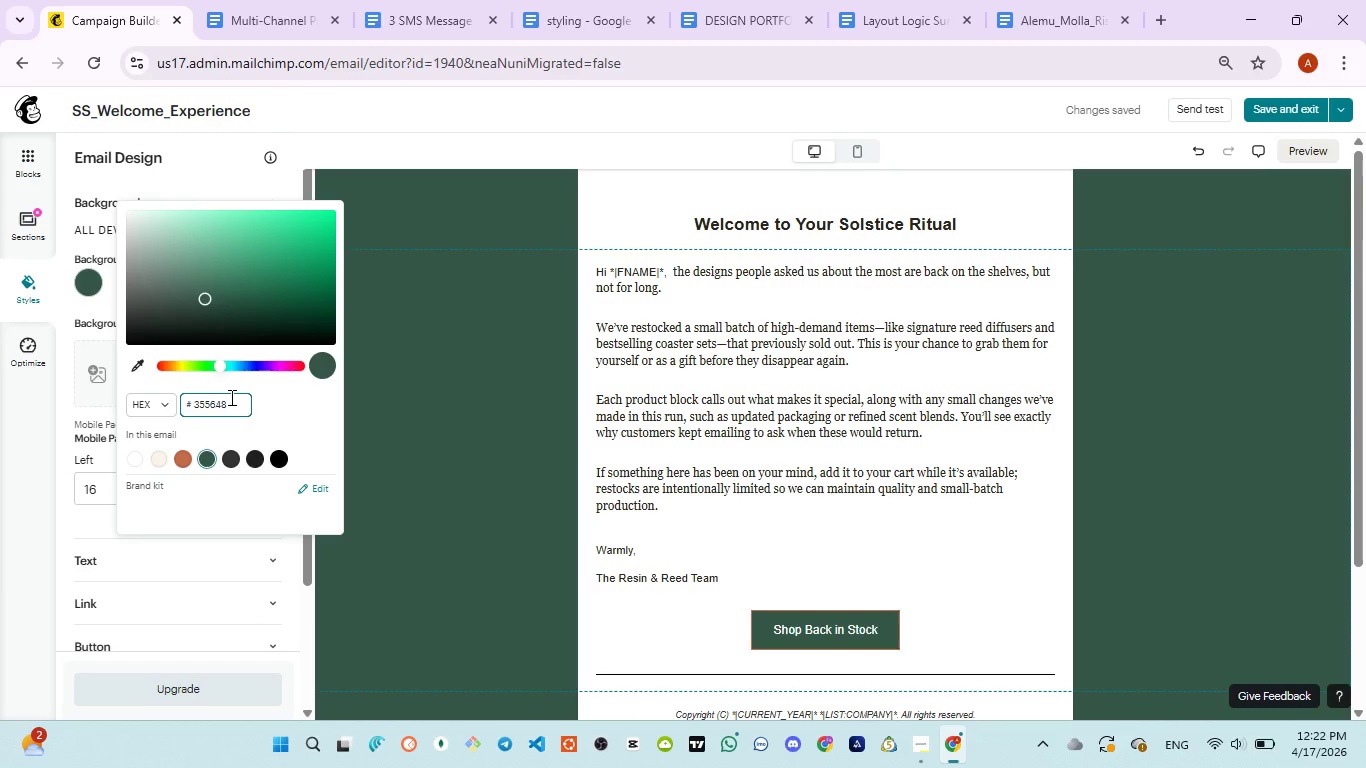 
key(Control+Z)
 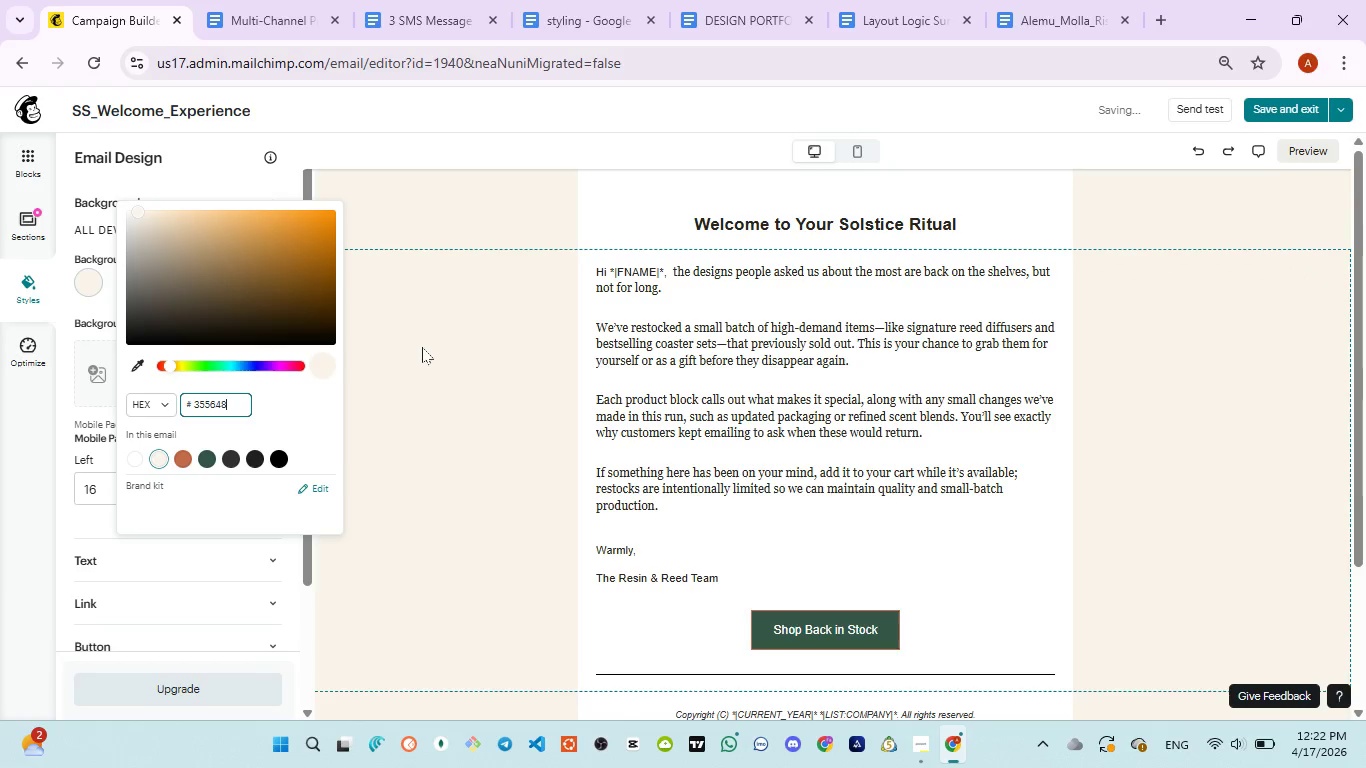 
left_click([422, 347])
 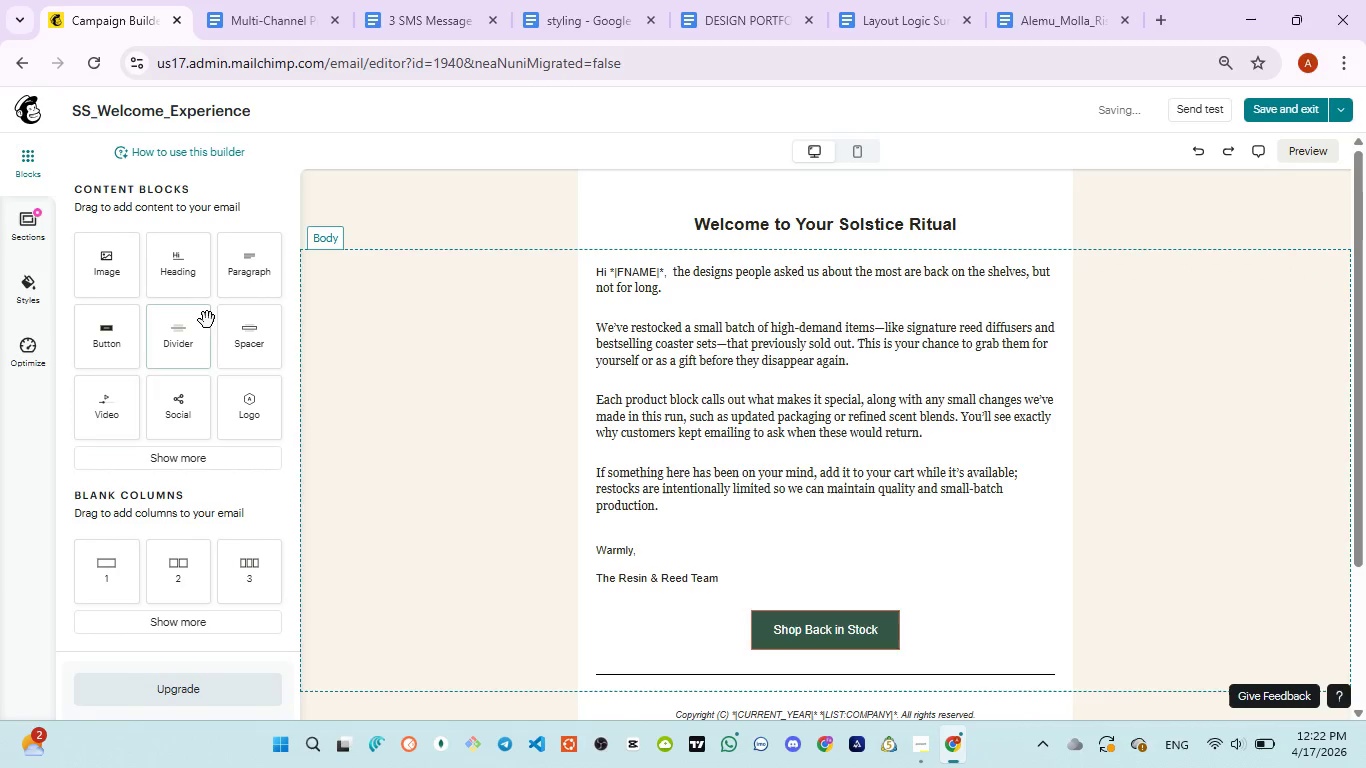 
scroll: coordinate [538, 440], scroll_direction: up, amount: 1.0
 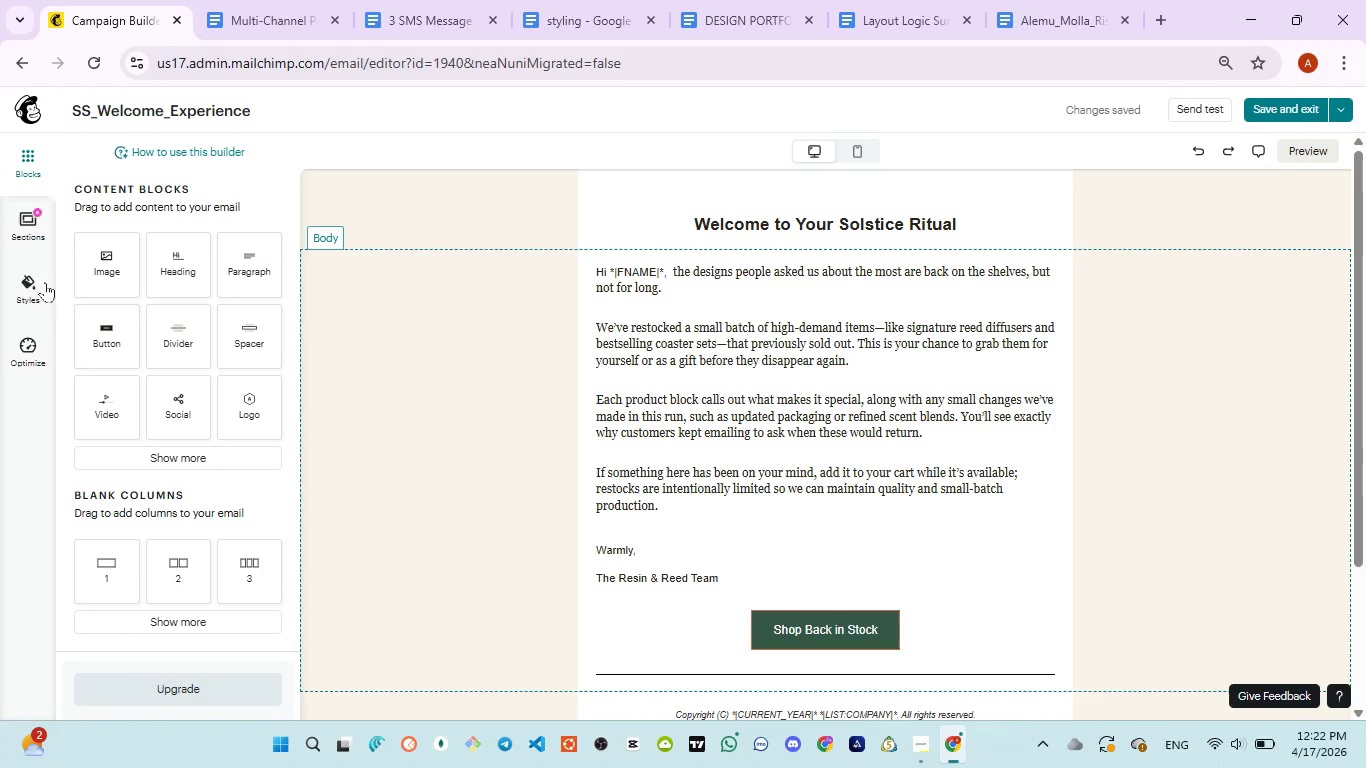 
left_click([42, 282])
 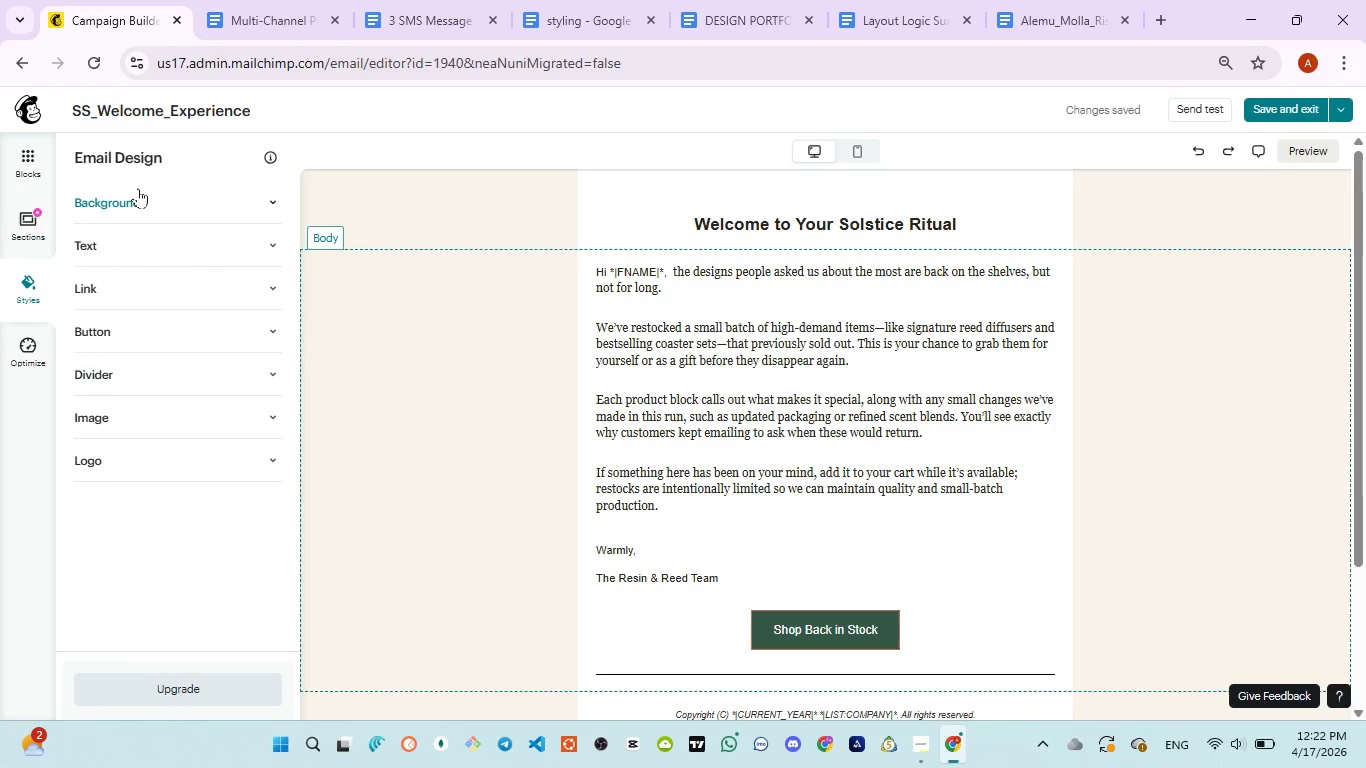 
left_click([138, 188])
 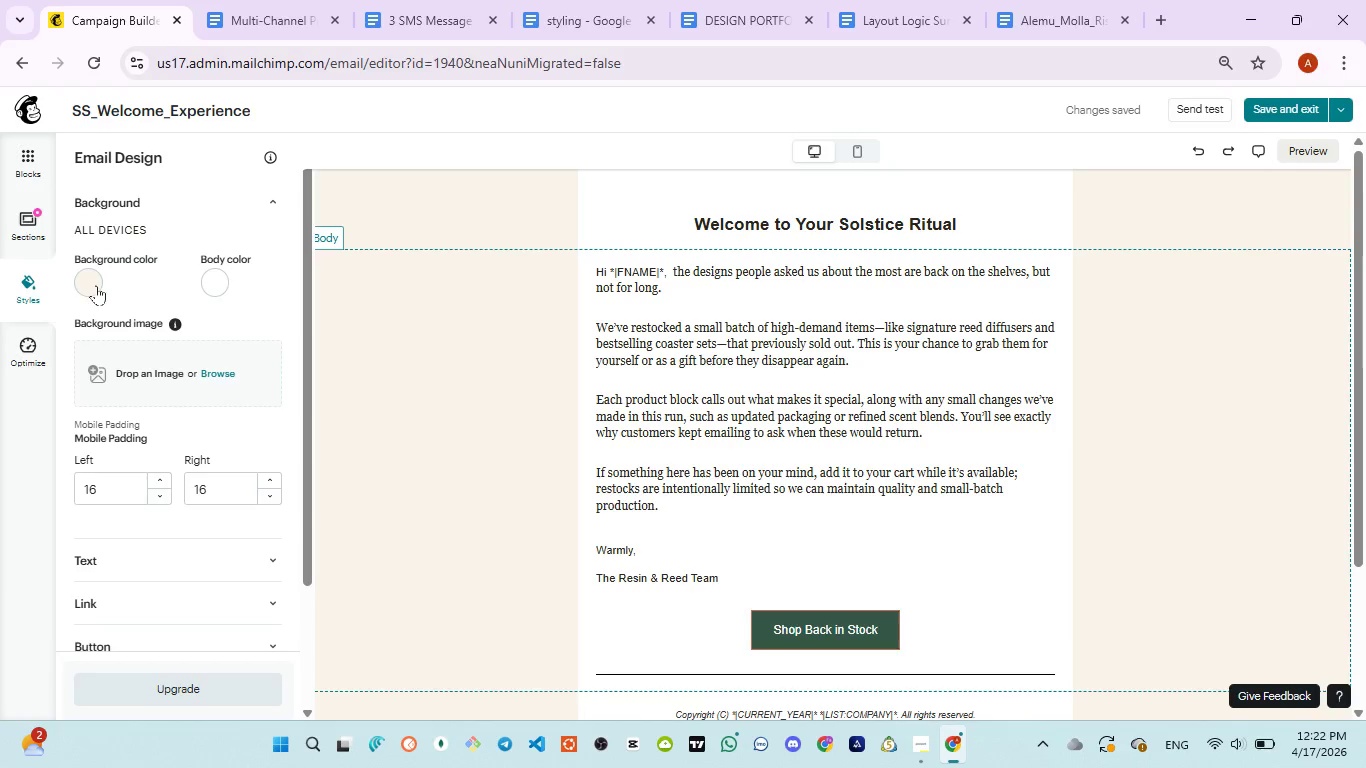 
left_click([96, 284])
 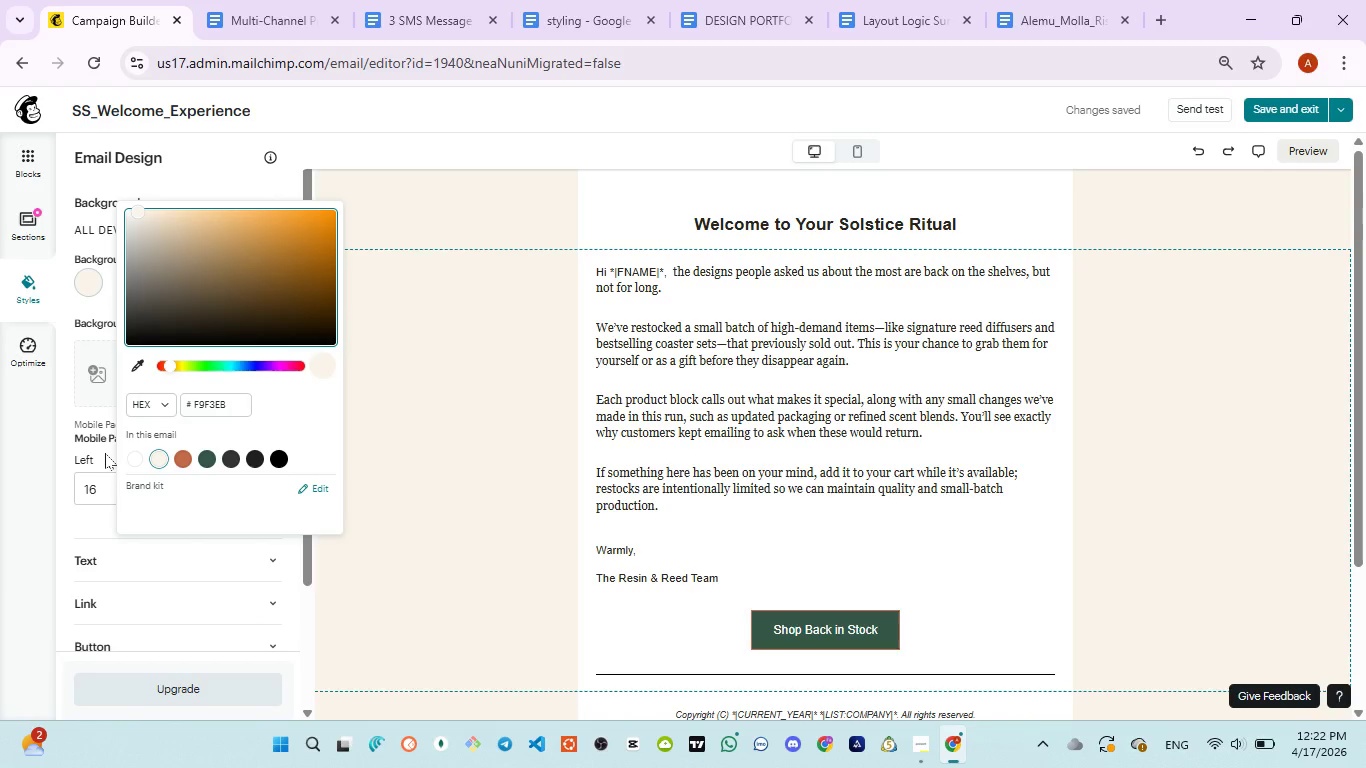 
left_click([135, 457])
 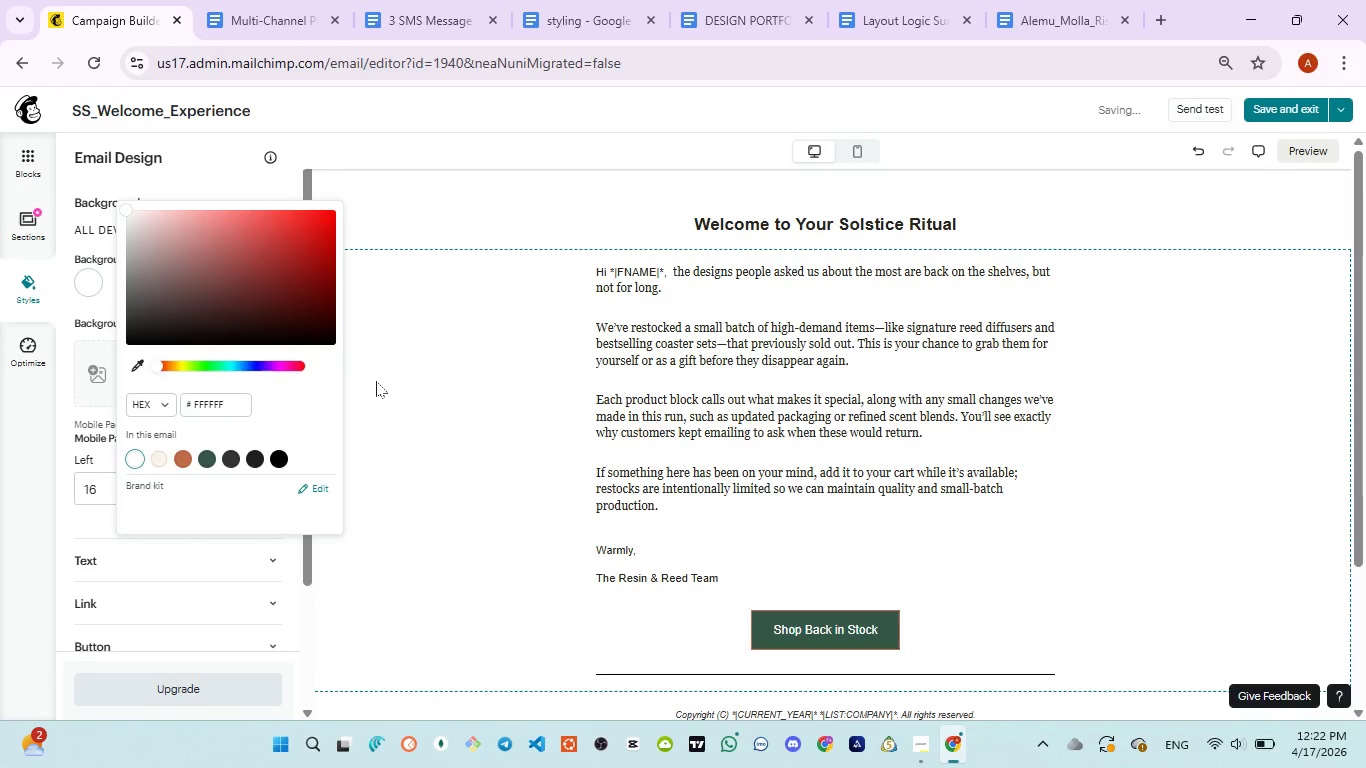 
left_click([515, 392])
 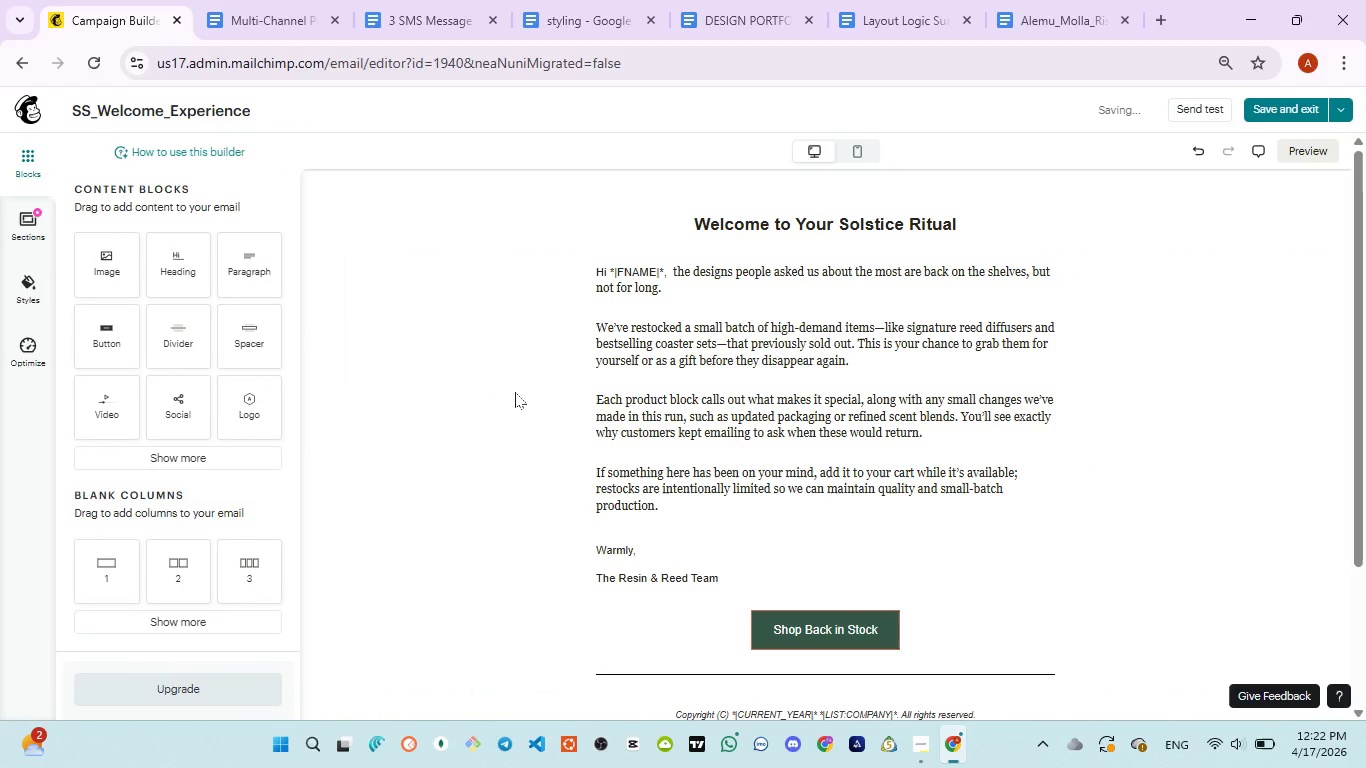 
scroll: coordinate [515, 392], scroll_direction: up, amount: 6.0
 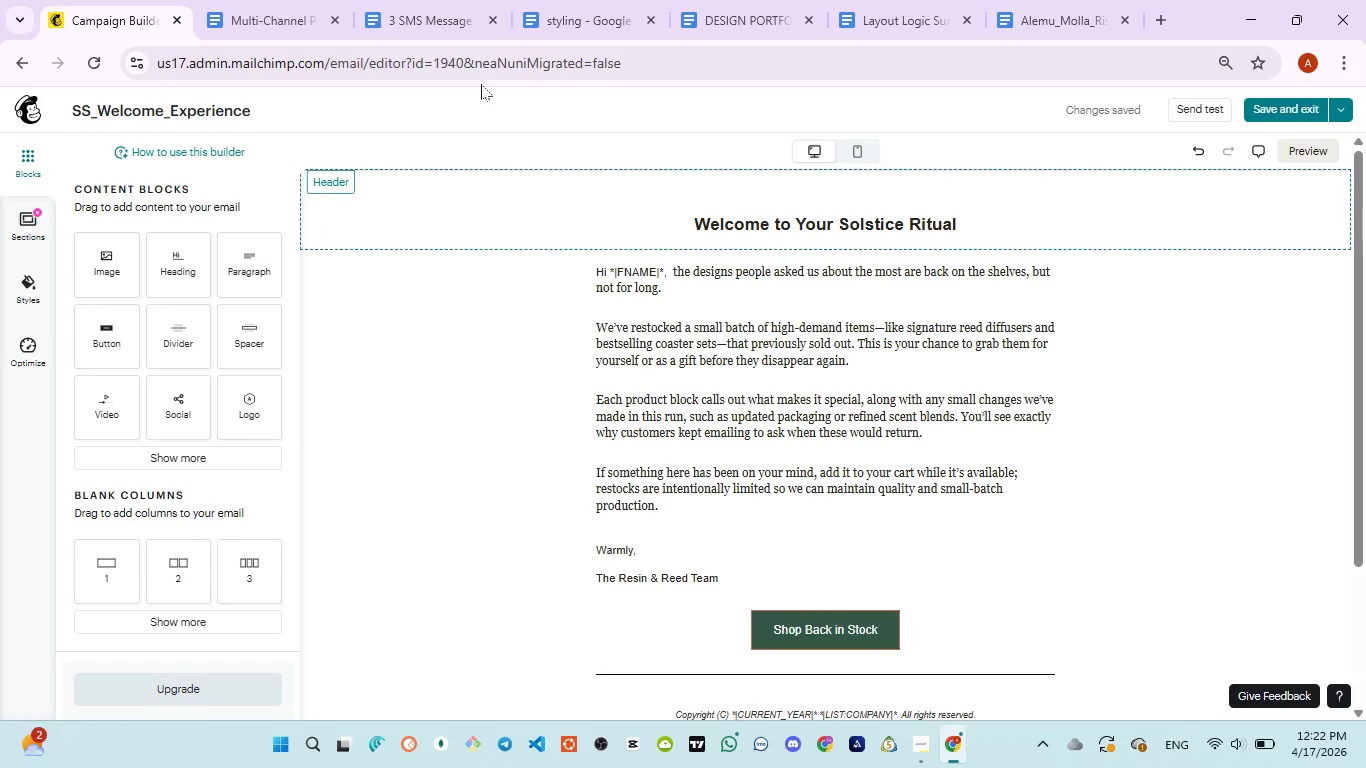 
left_click([578, 23])
 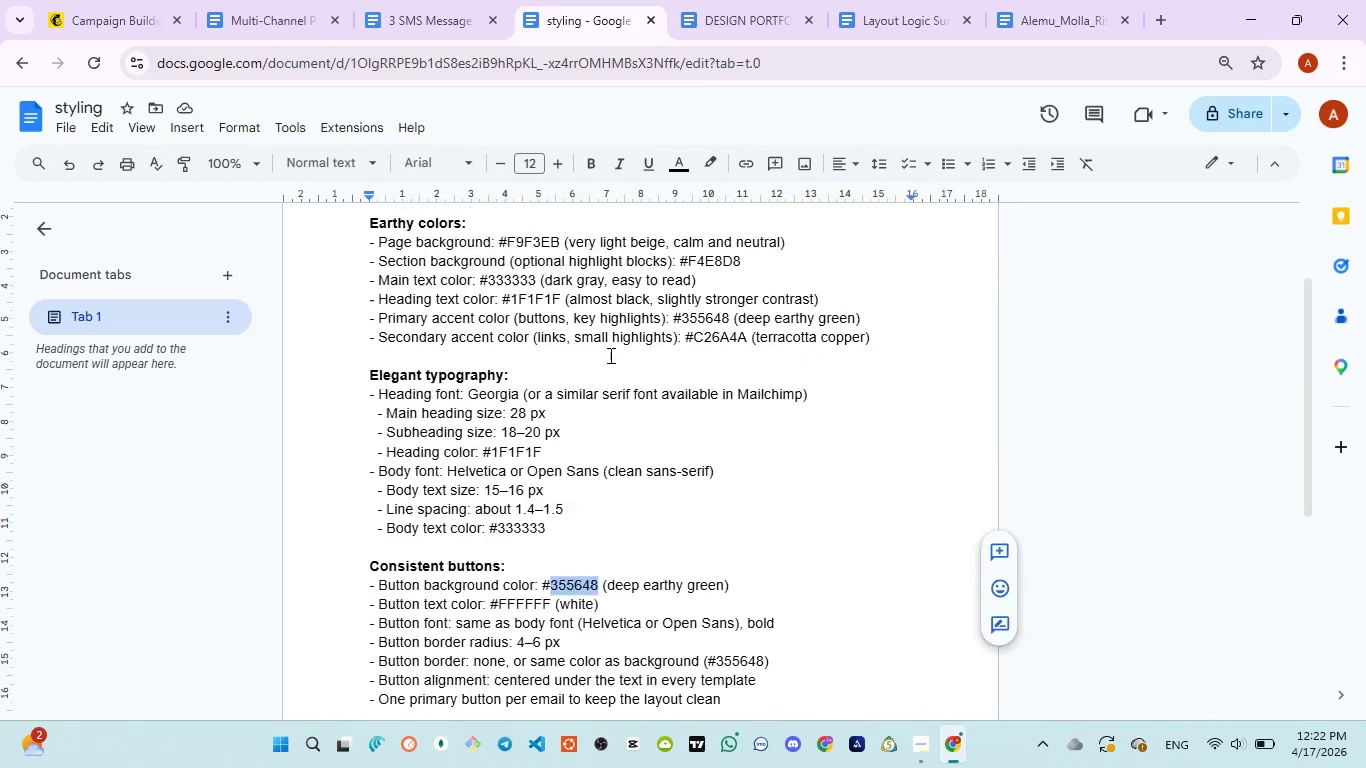 
scroll: coordinate [610, 355], scroll_direction: up, amount: 3.0
 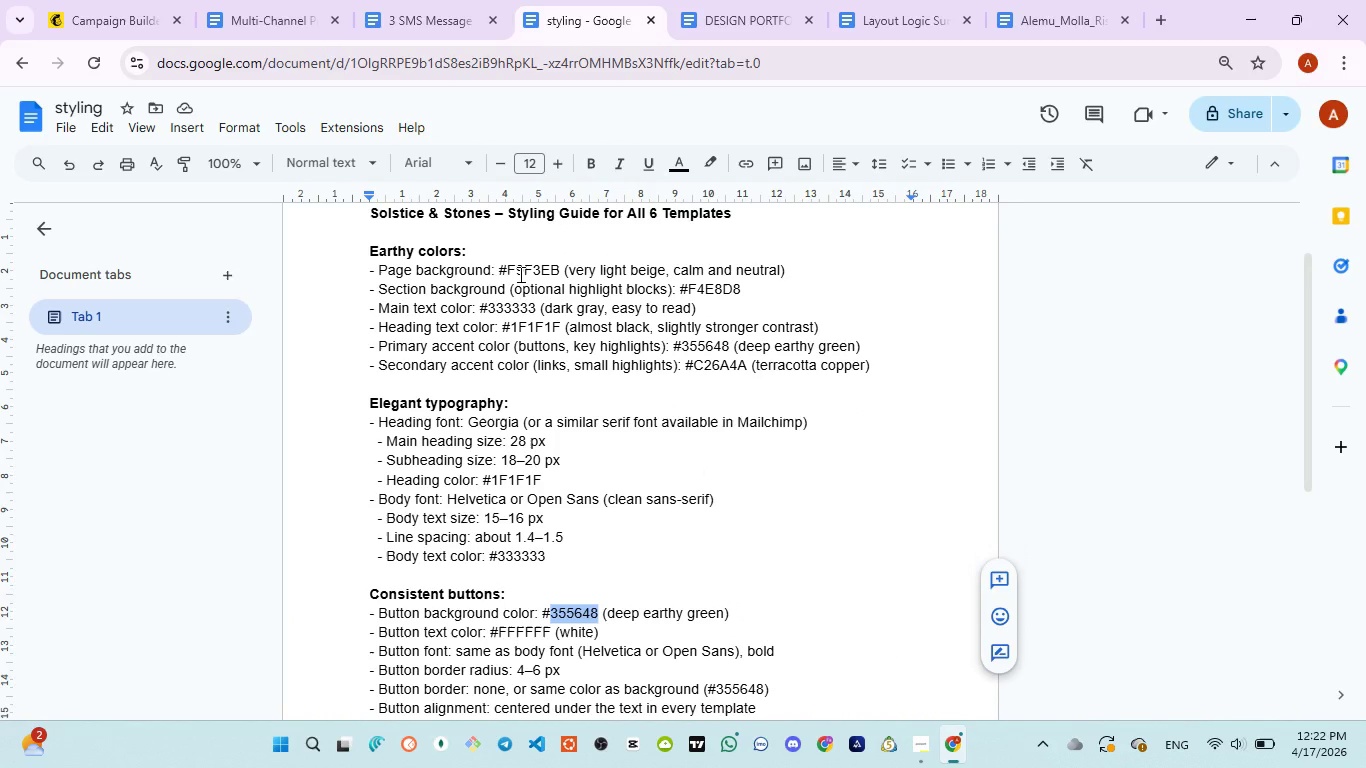 
wait(7.04)
 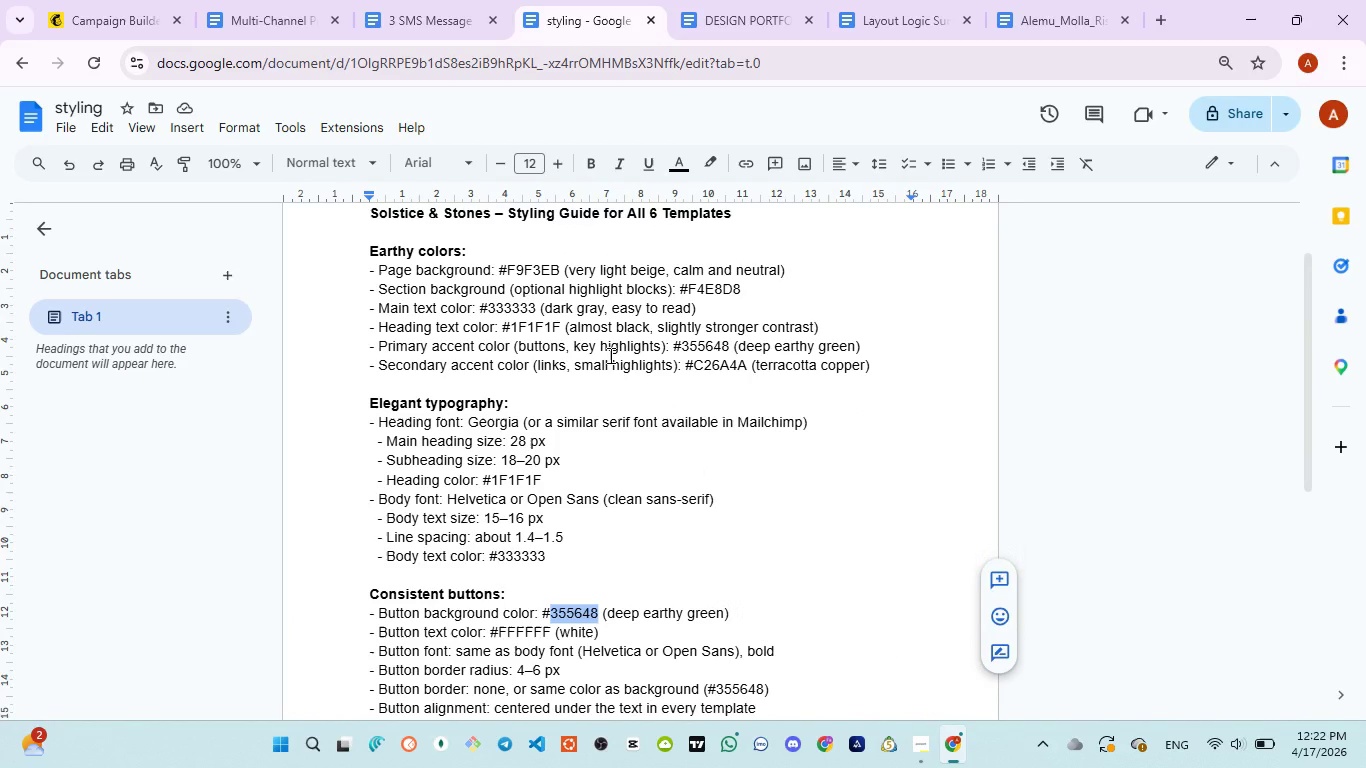 
double_click([523, 268])
 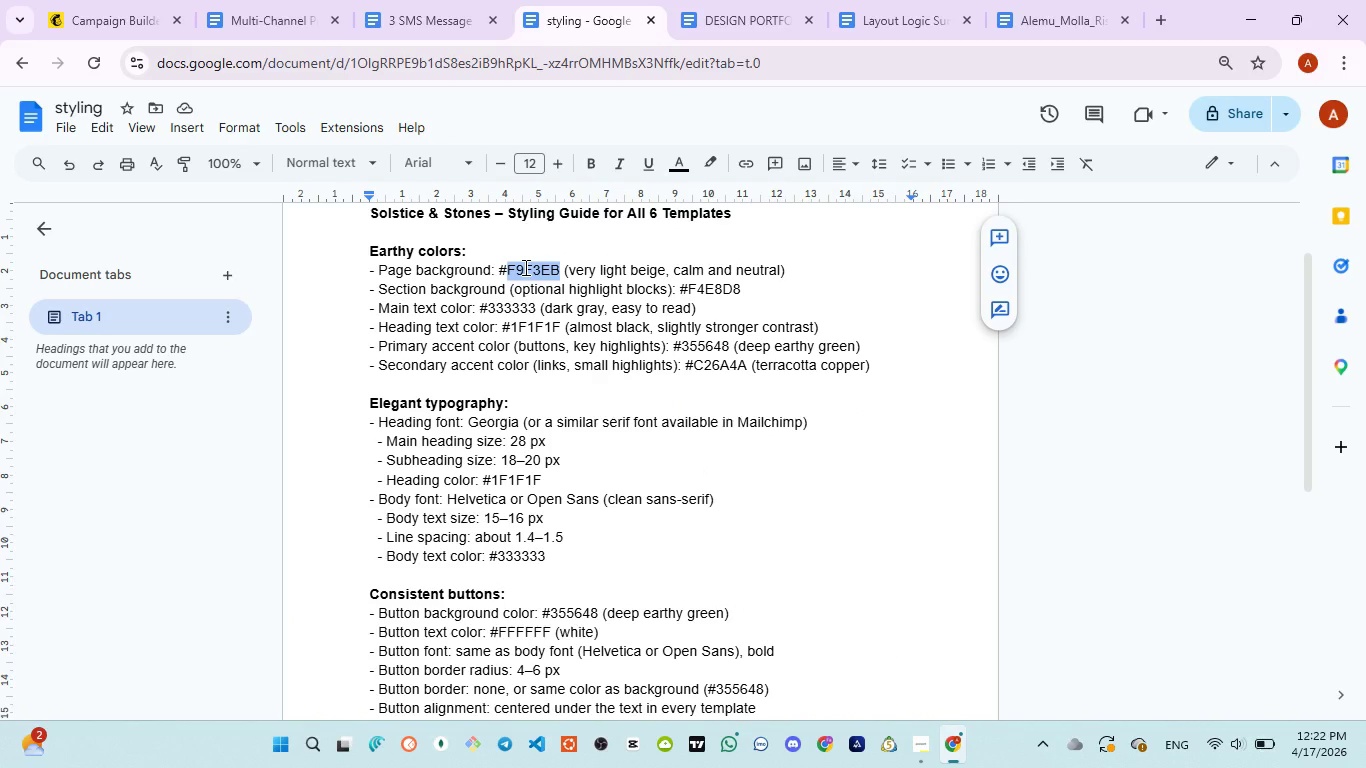 
key(Control+C)
 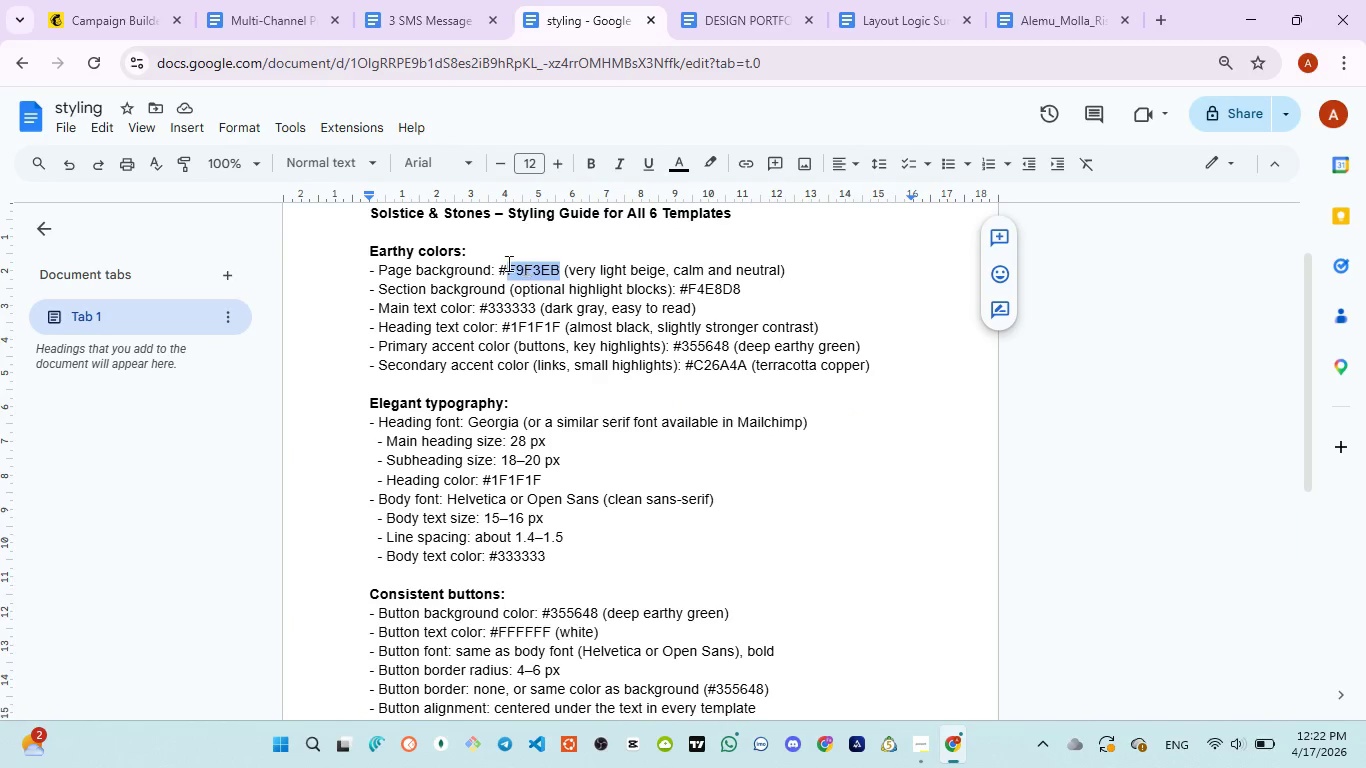 
key(Control+C)
 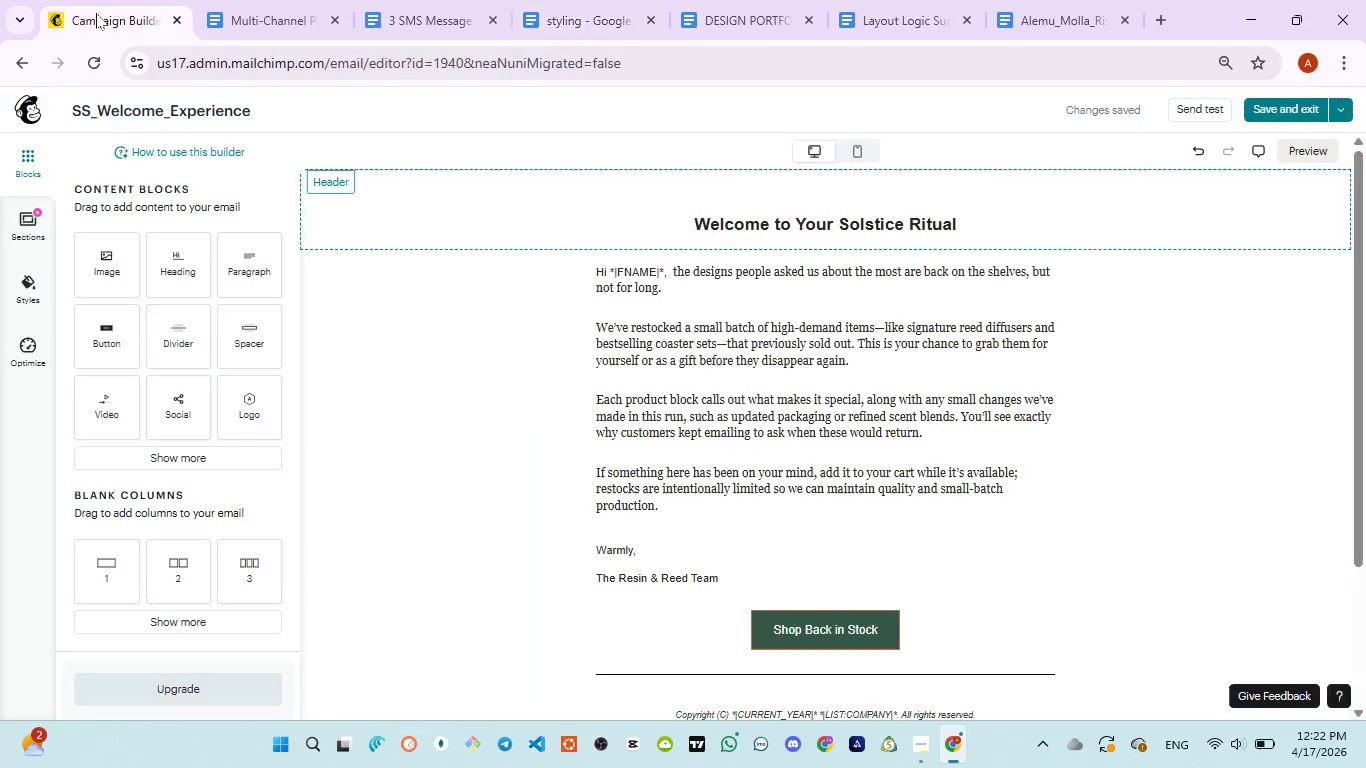 
left_click([96, 13])
 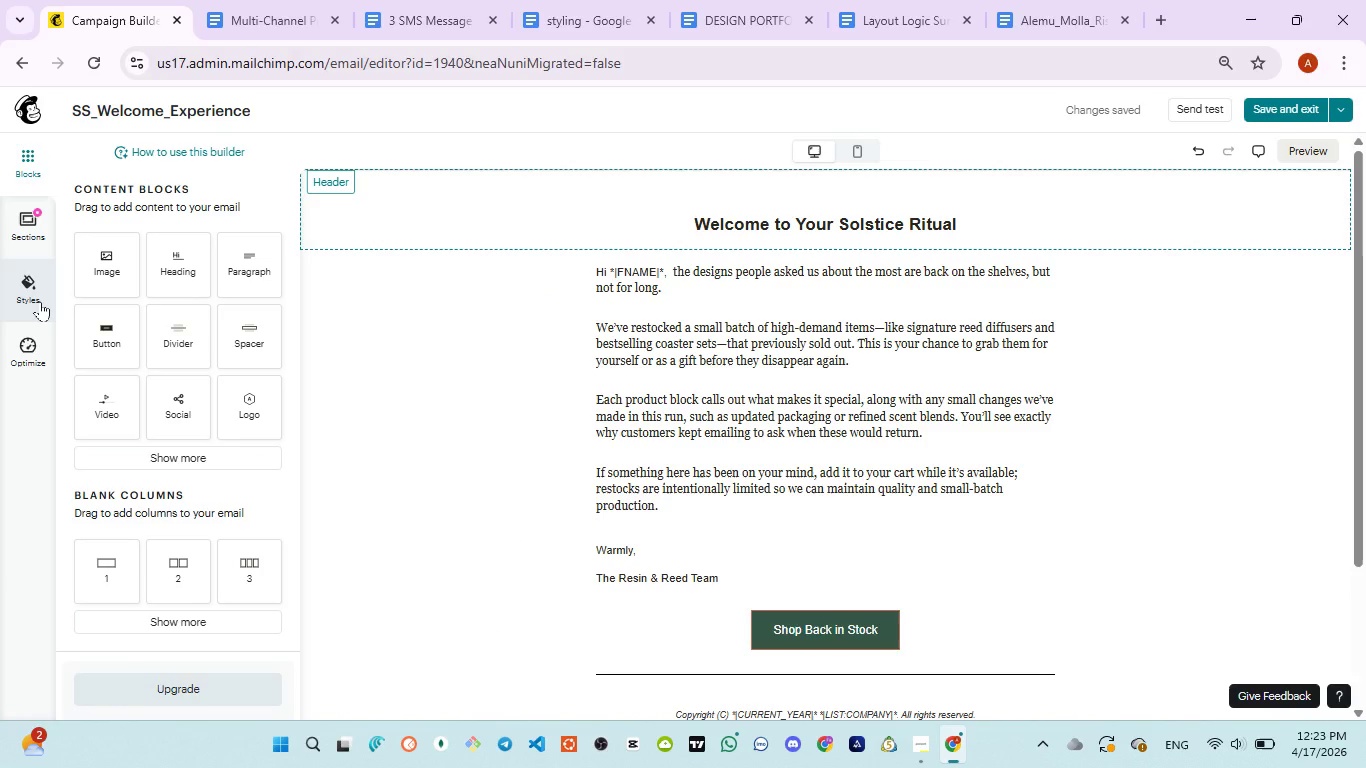 
left_click([40, 301])
 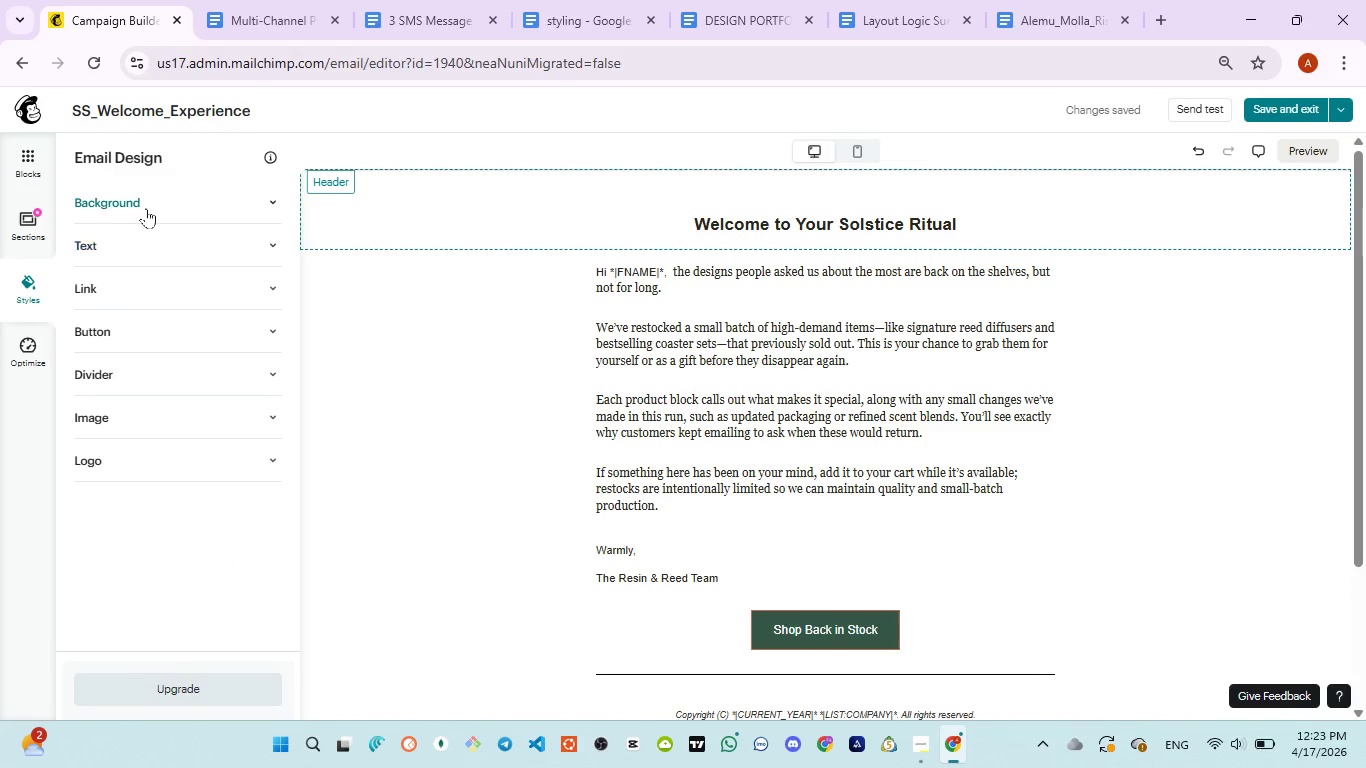 
left_click([147, 207])
 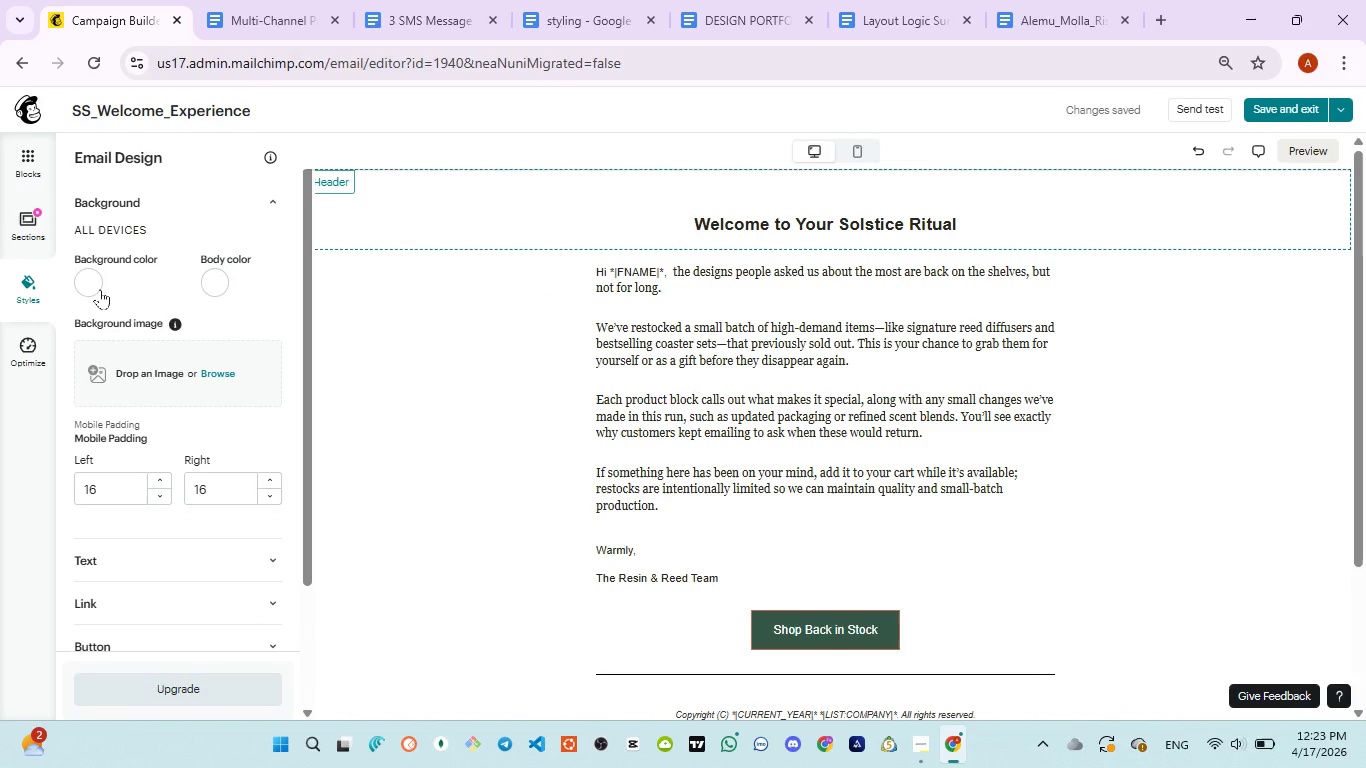 
left_click([100, 289])
 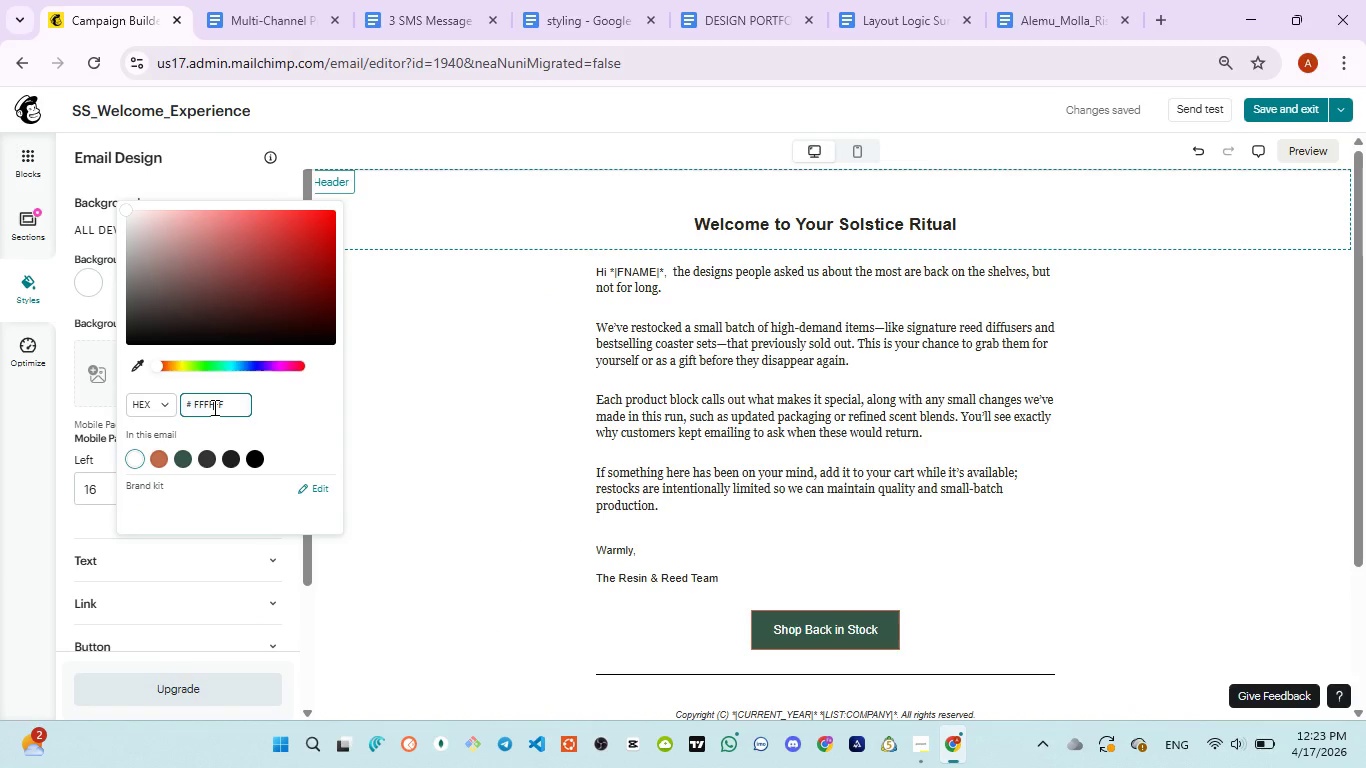 
double_click([213, 407])
 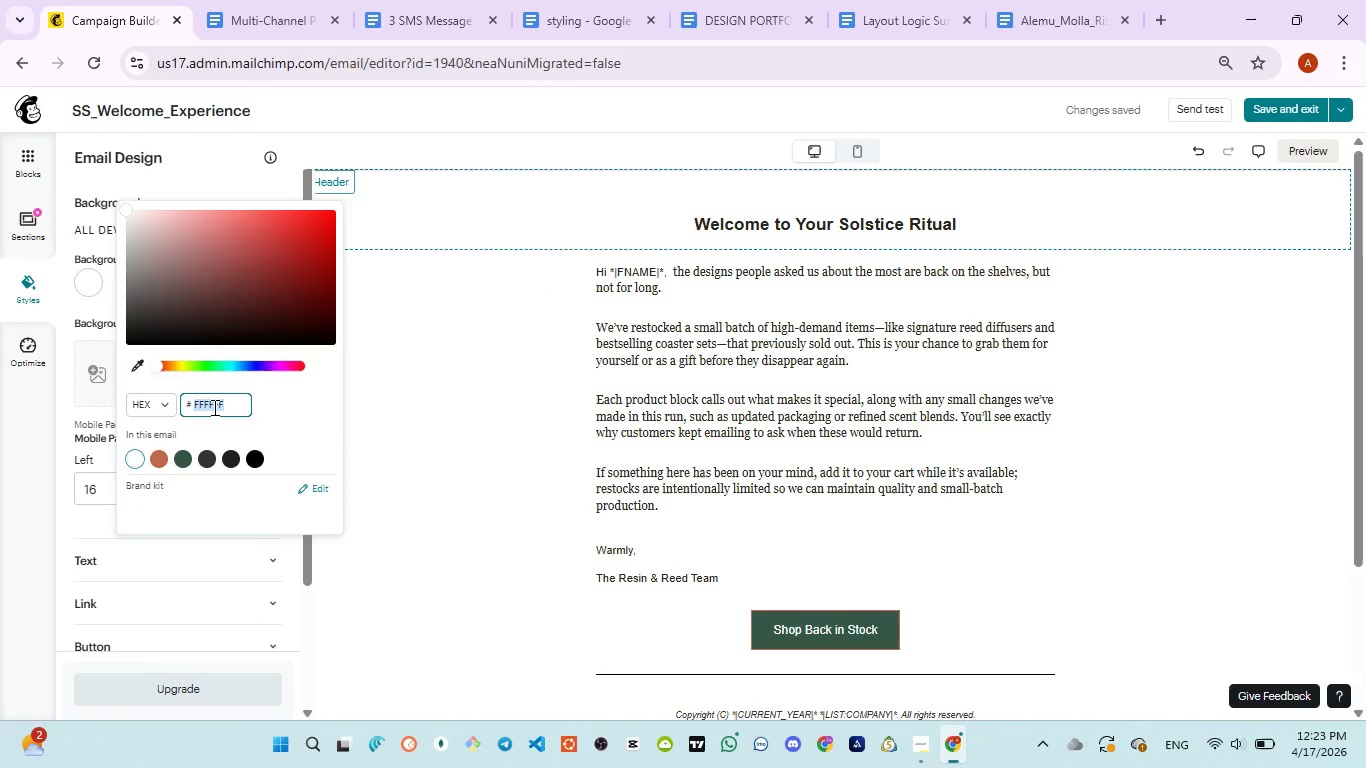 
key(Control+V)
 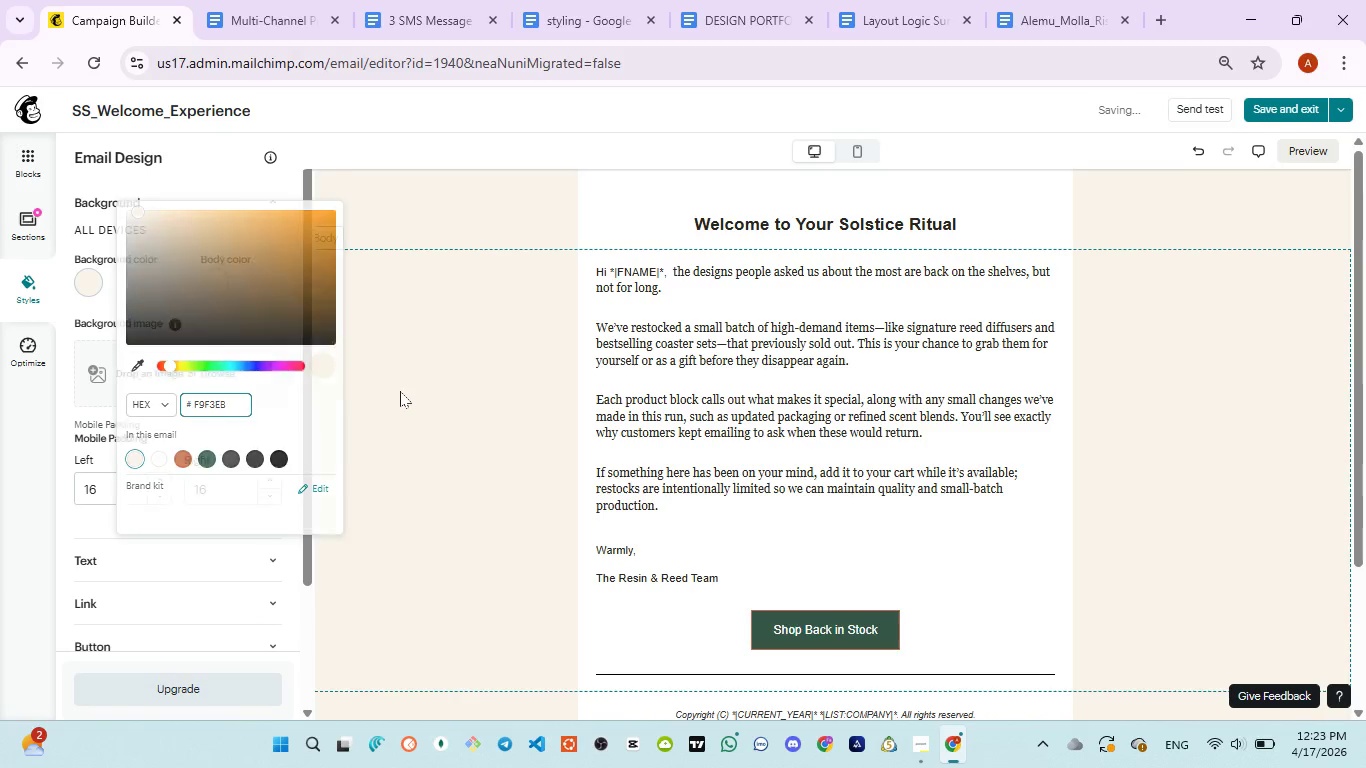 
left_click([400, 391])
 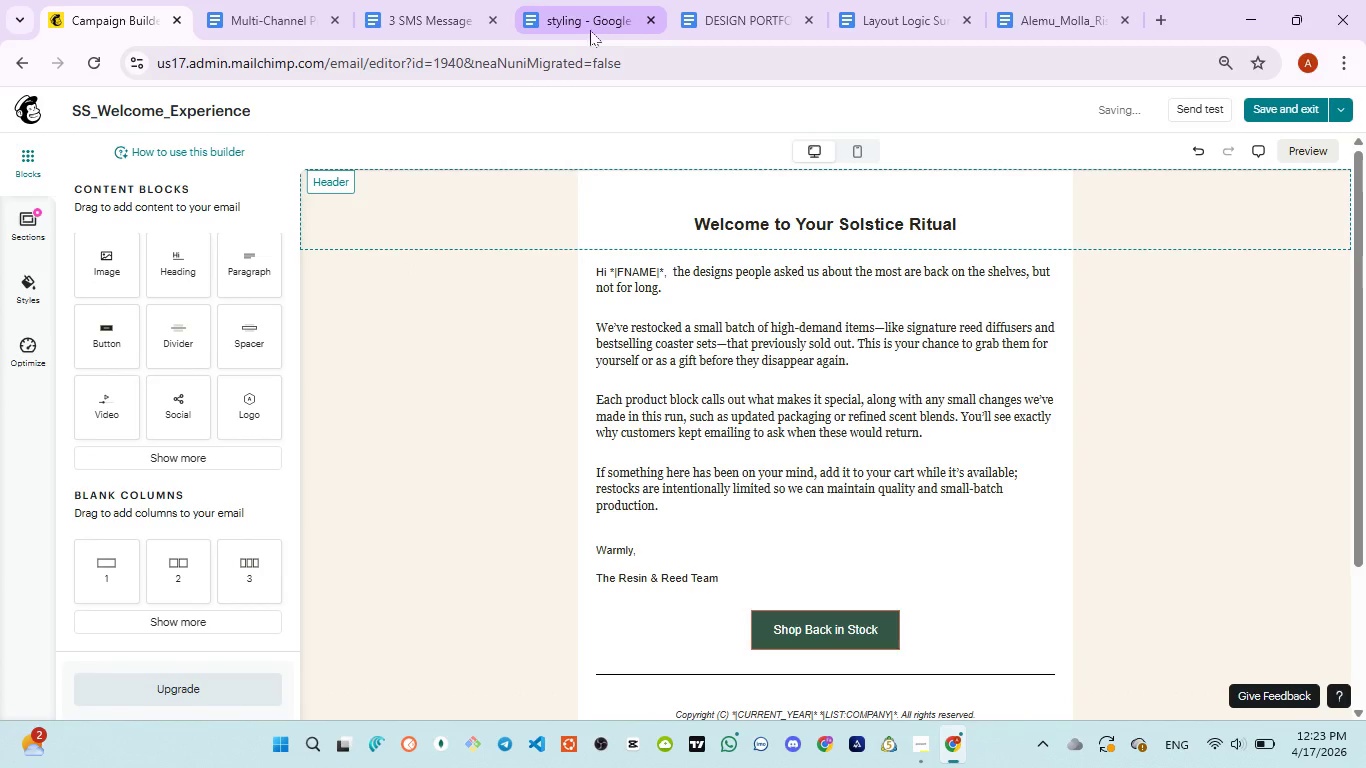 
left_click([590, 30])
 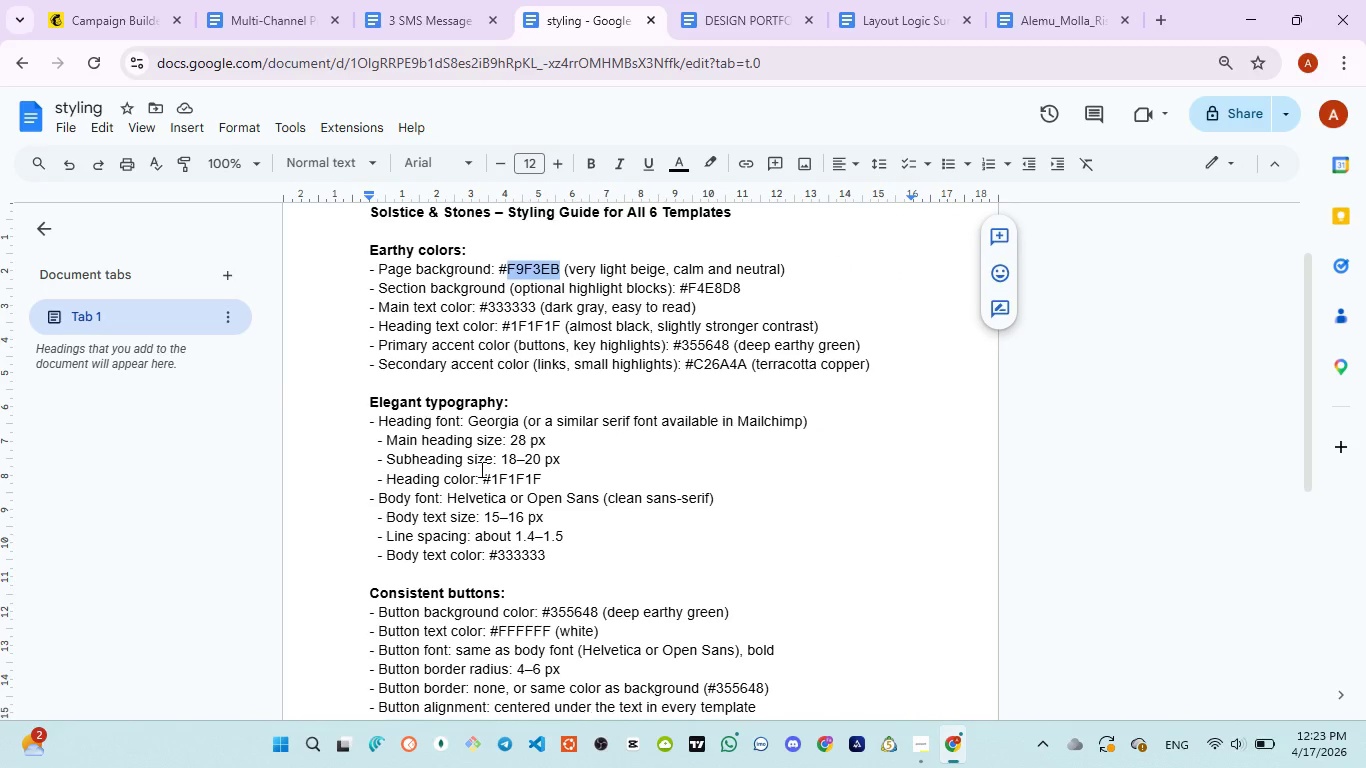 
scroll: coordinate [480, 472], scroll_direction: down, amount: 2.0
 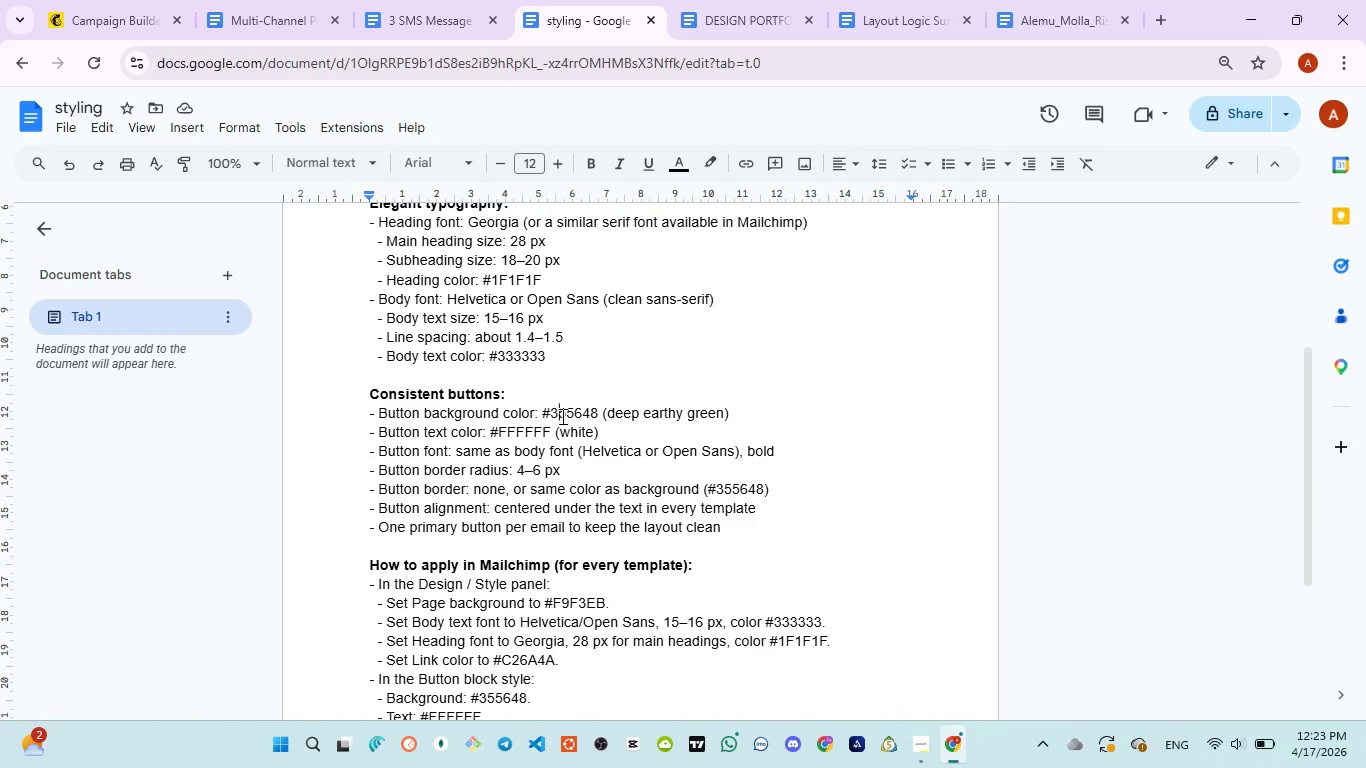 
double_click([561, 416])
 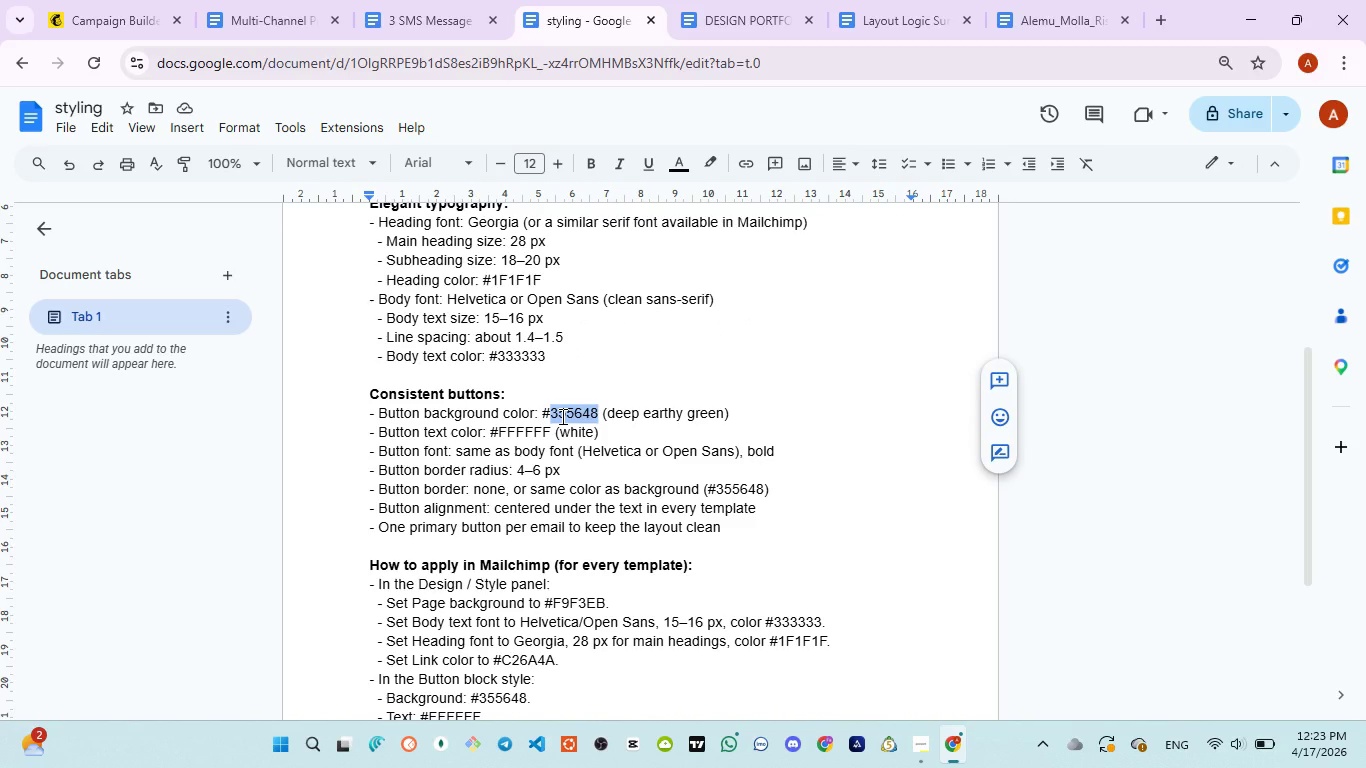 
key(Control+C)
 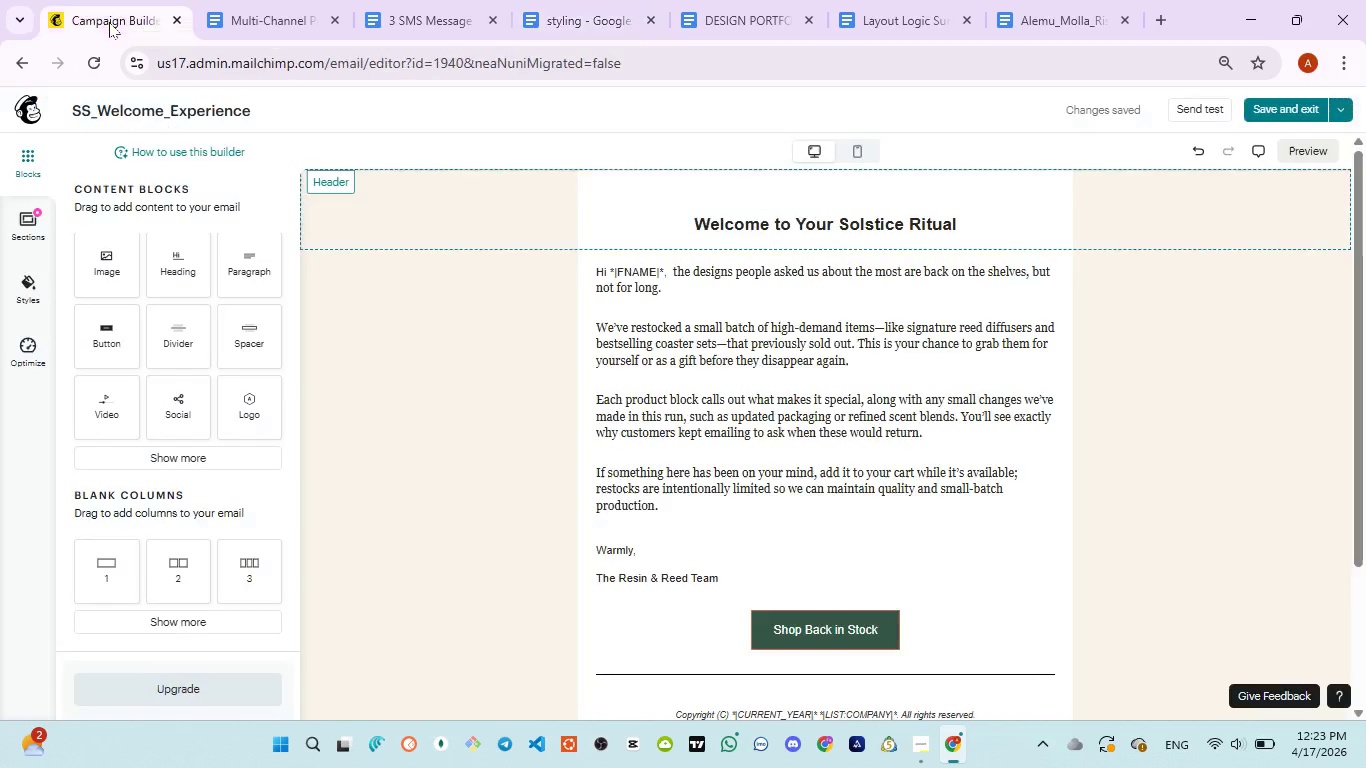 
left_click([109, 22])
 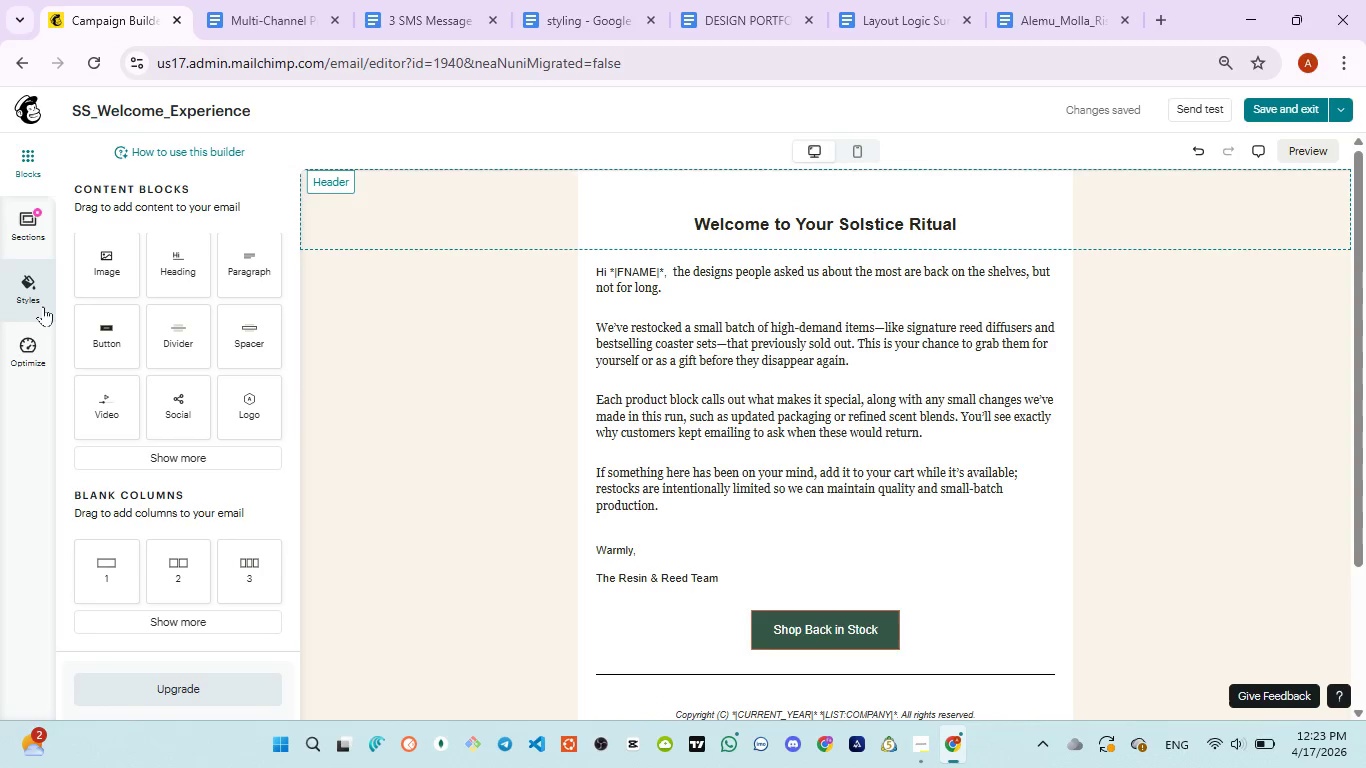 
left_click([43, 306])
 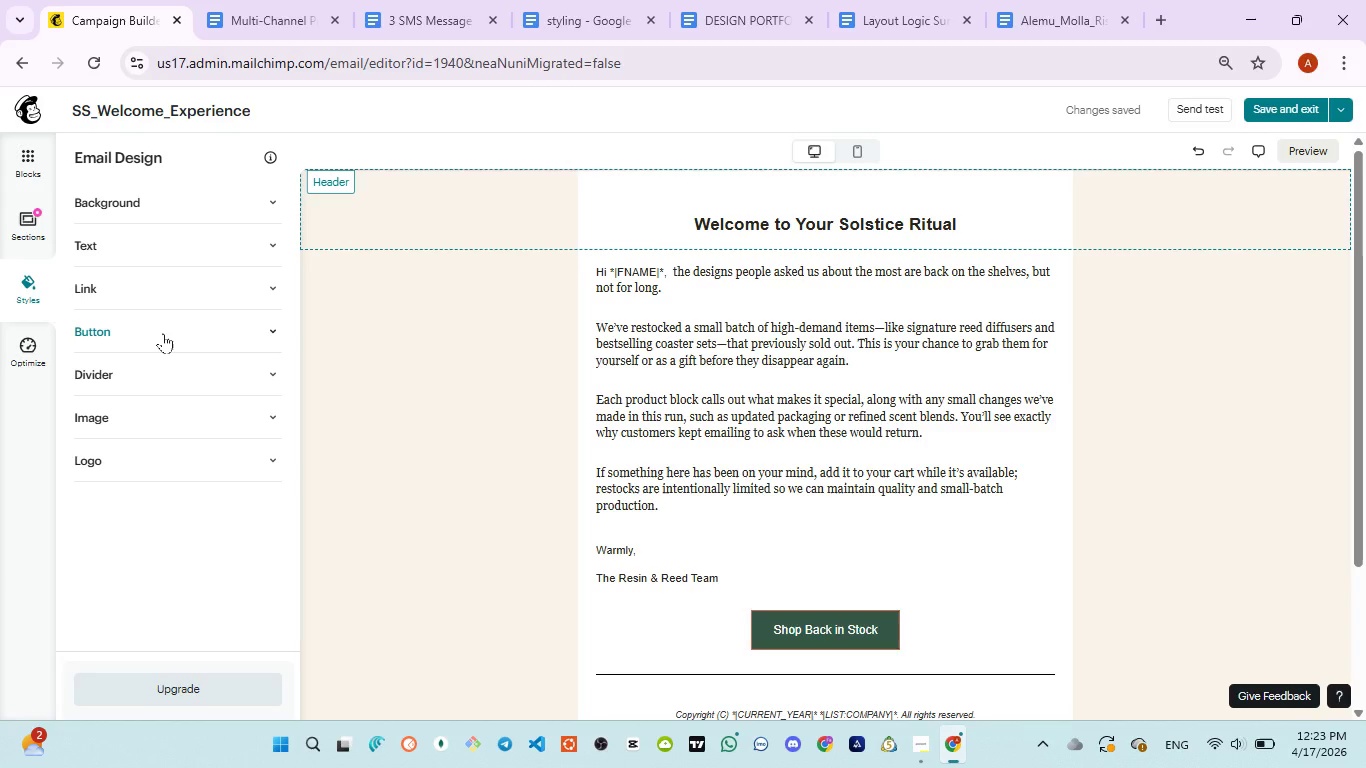 
left_click([163, 333])
 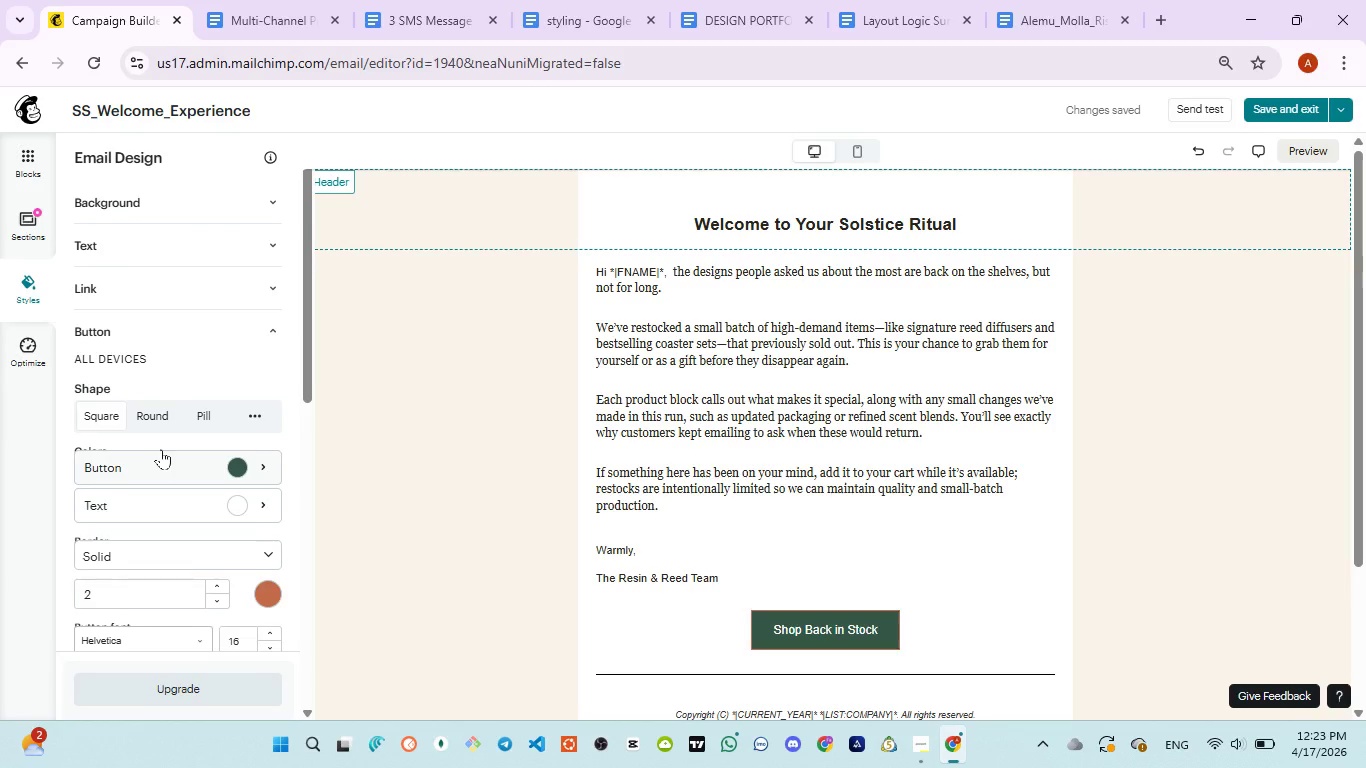 
scroll: coordinate [158, 455], scroll_direction: down, amount: 1.0
 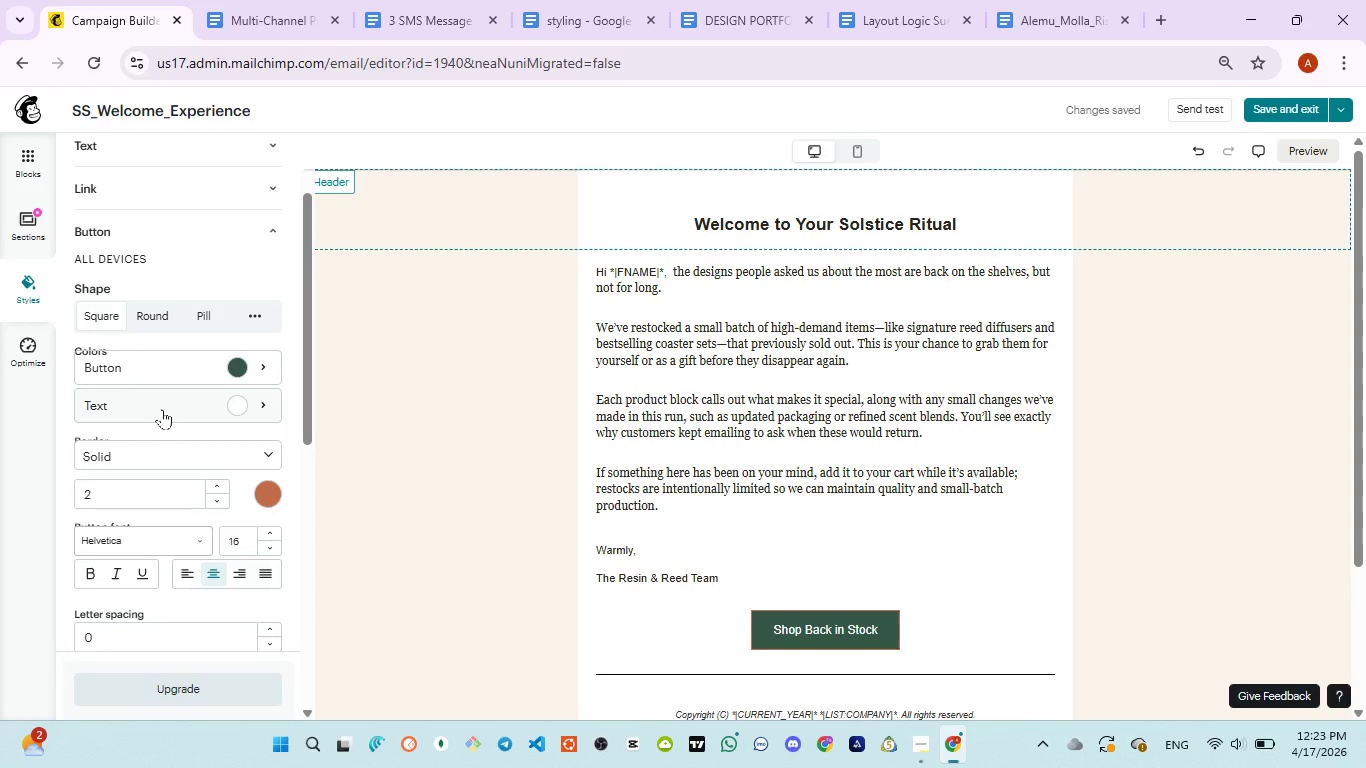 
wait(7.95)
 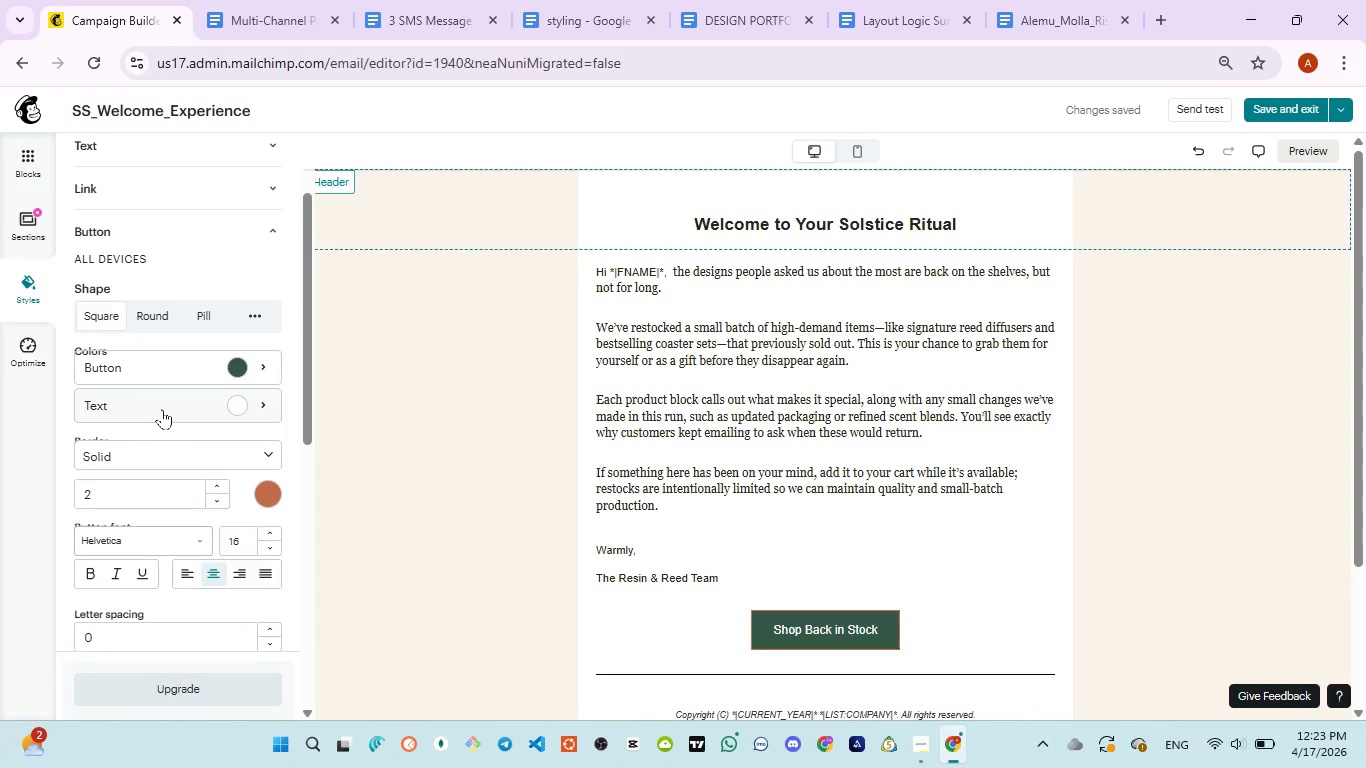 
left_click([253, 360])
 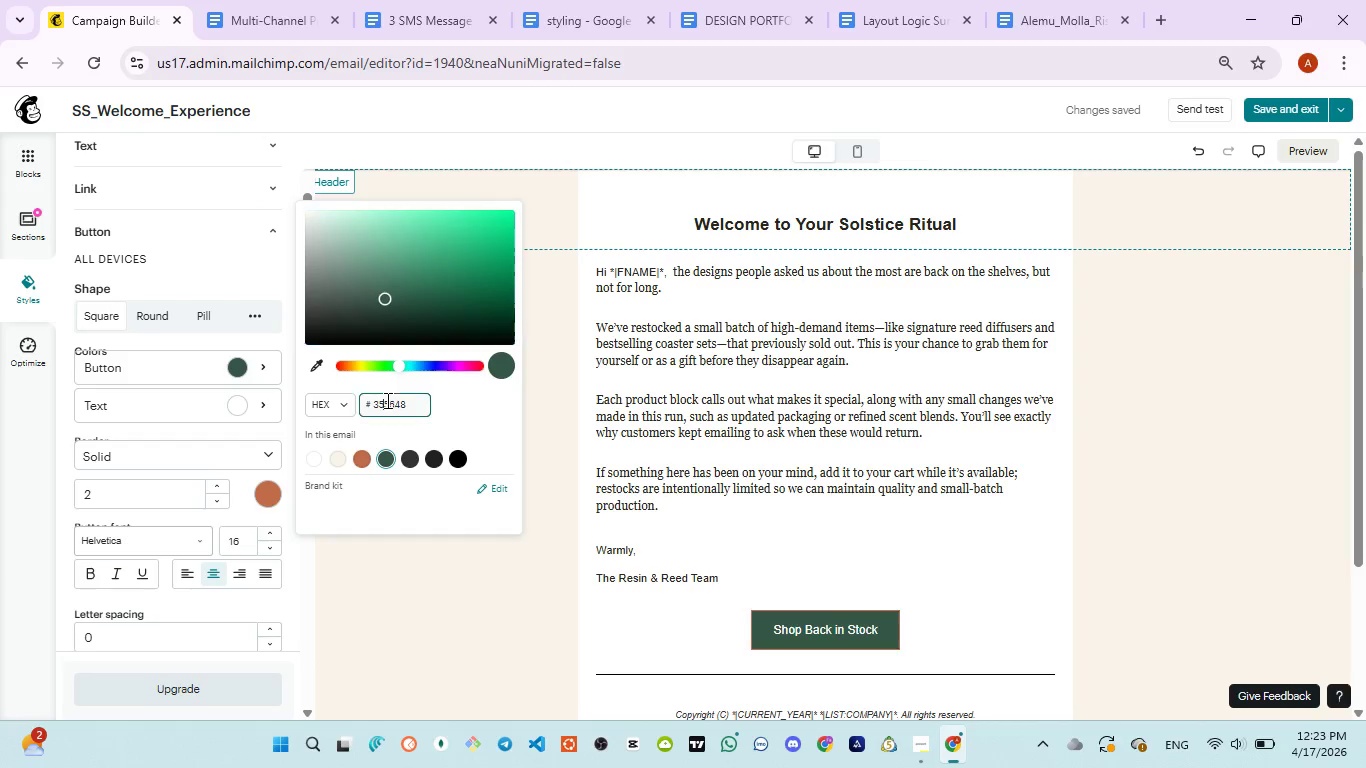 
double_click([386, 400])
 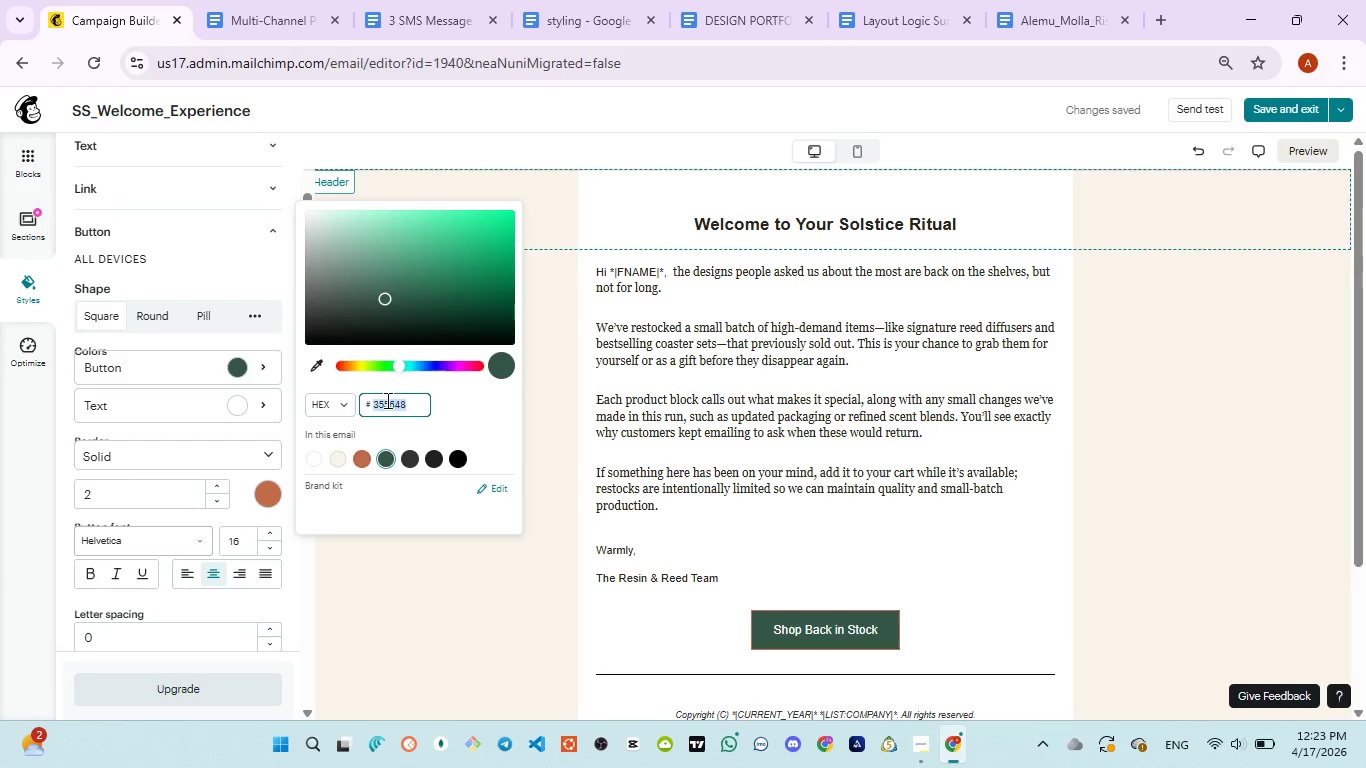 
key(Control+V)
 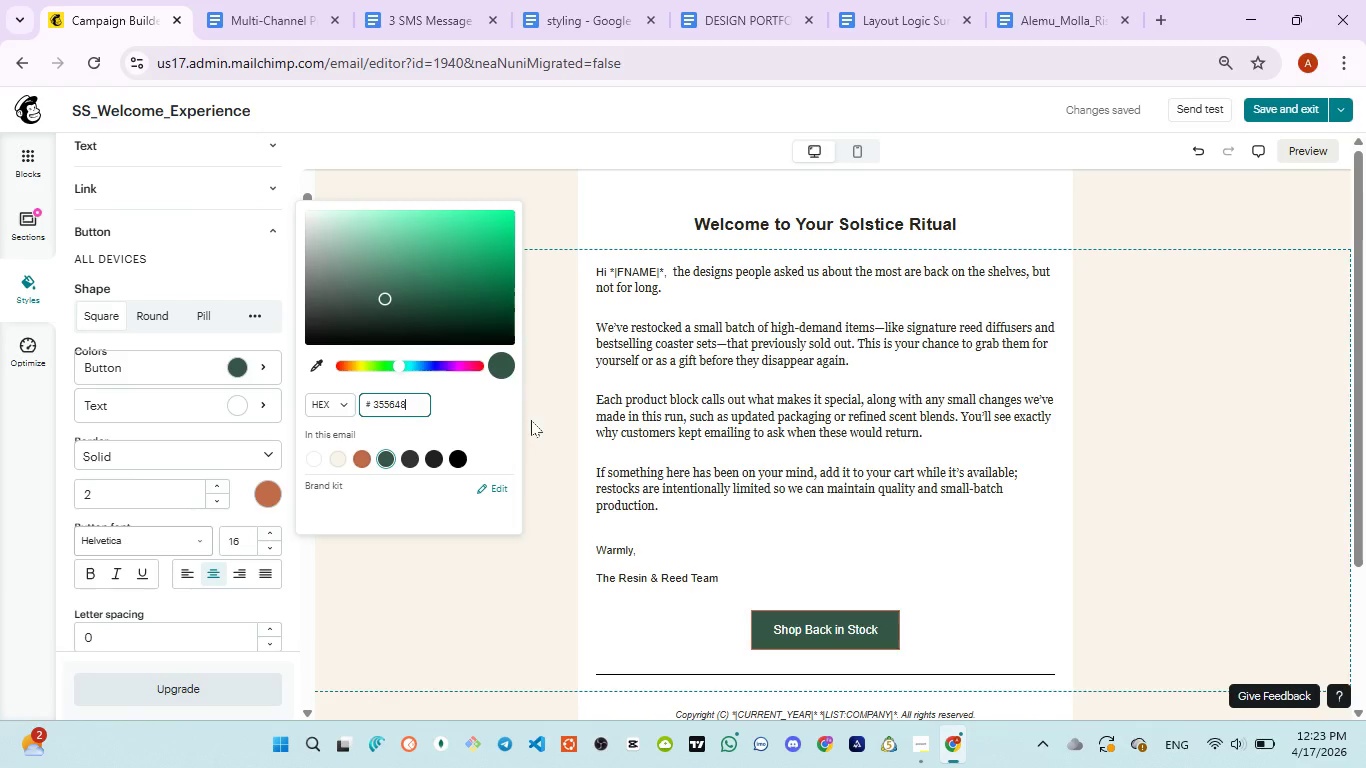 
left_click([434, 25])
 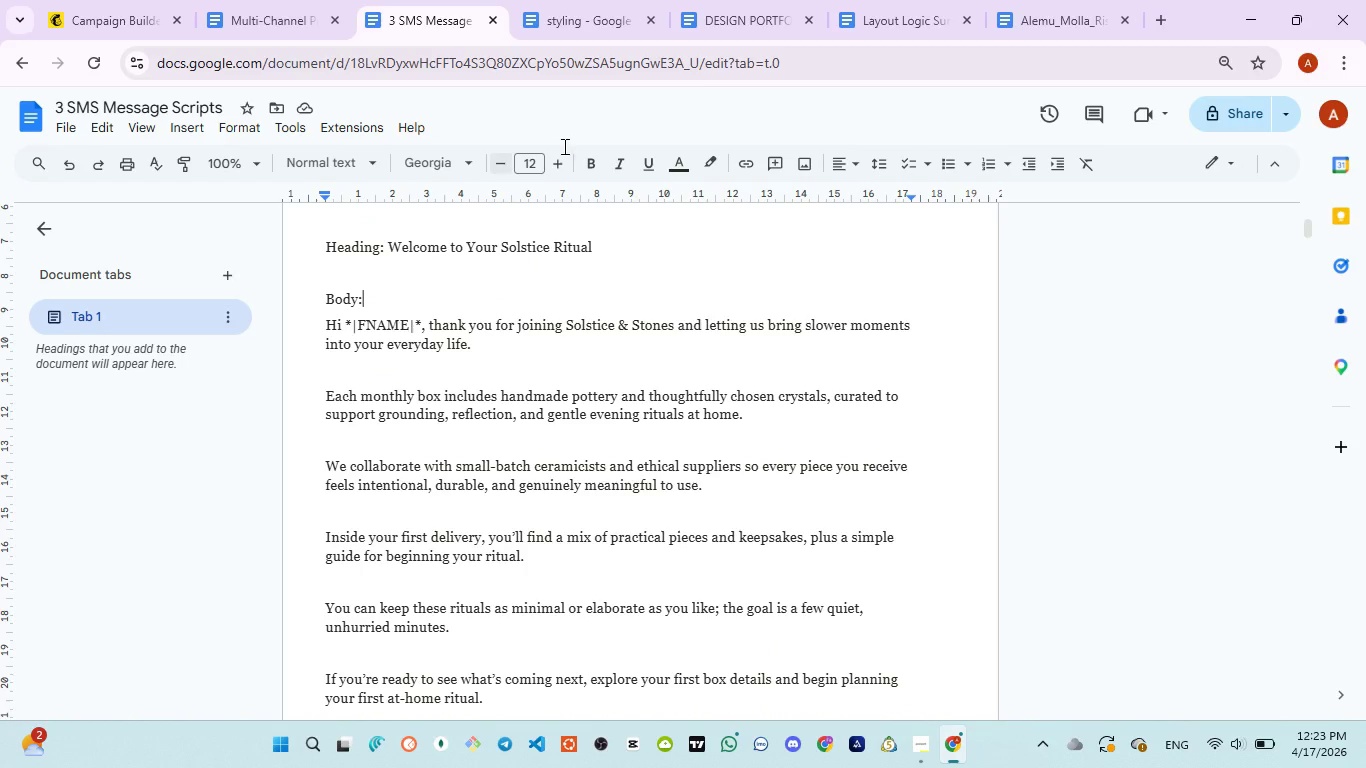 
left_click([604, 27])
 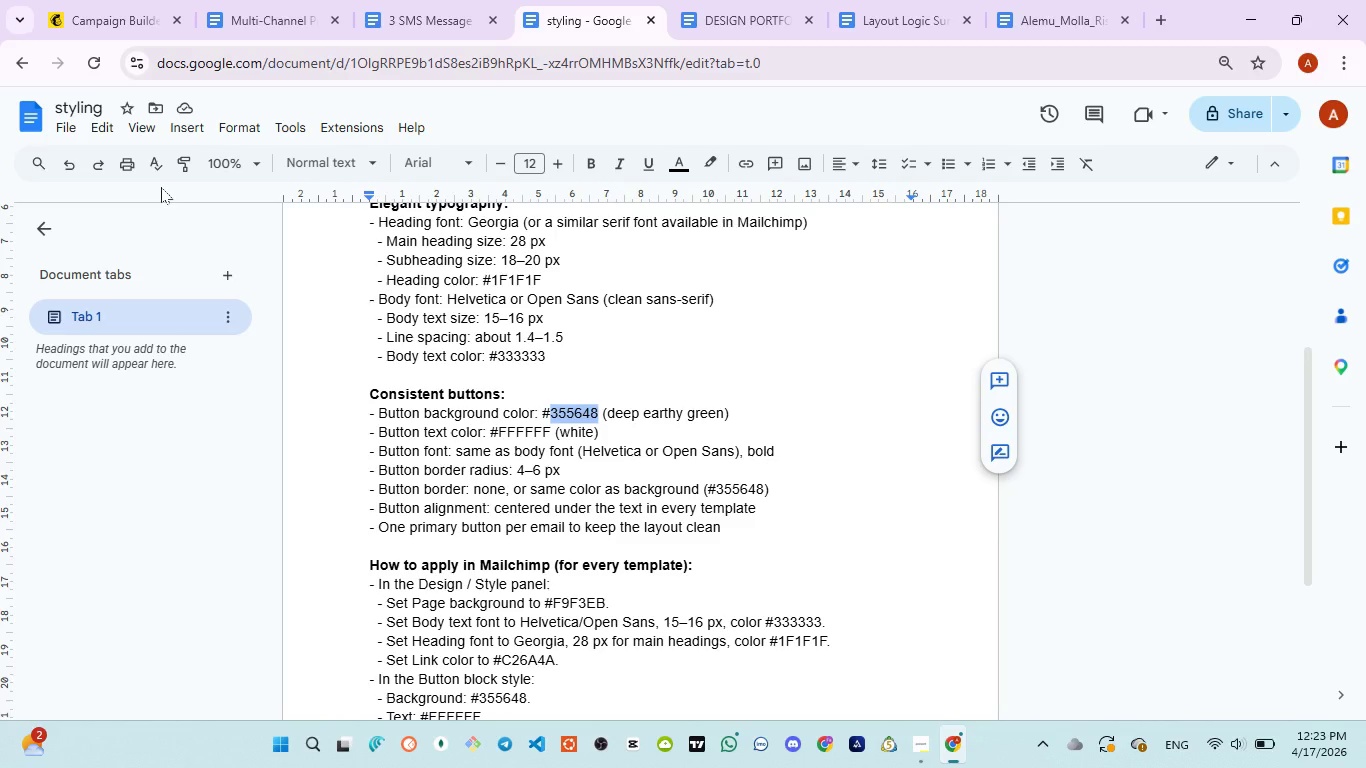 
left_click([97, 24])
 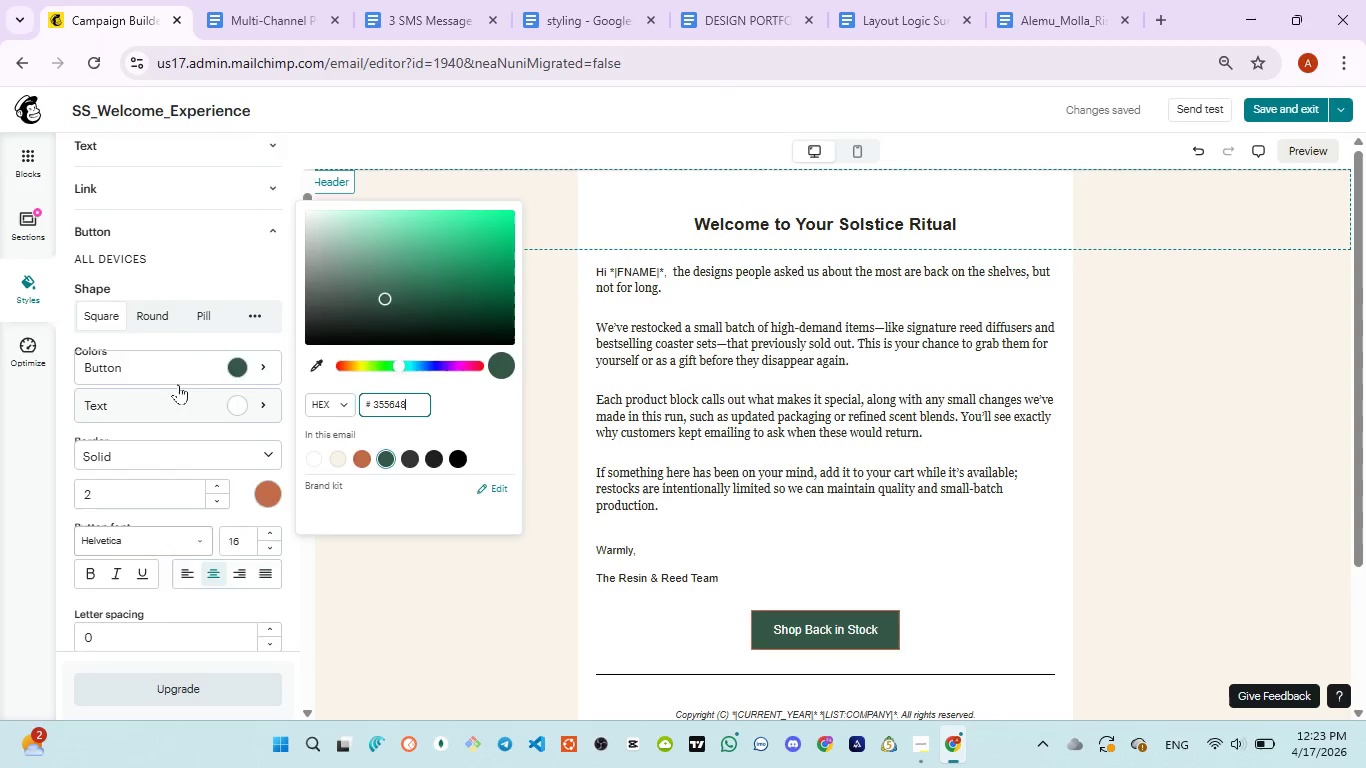 
scroll: coordinate [178, 384], scroll_direction: up, amount: 1.0
 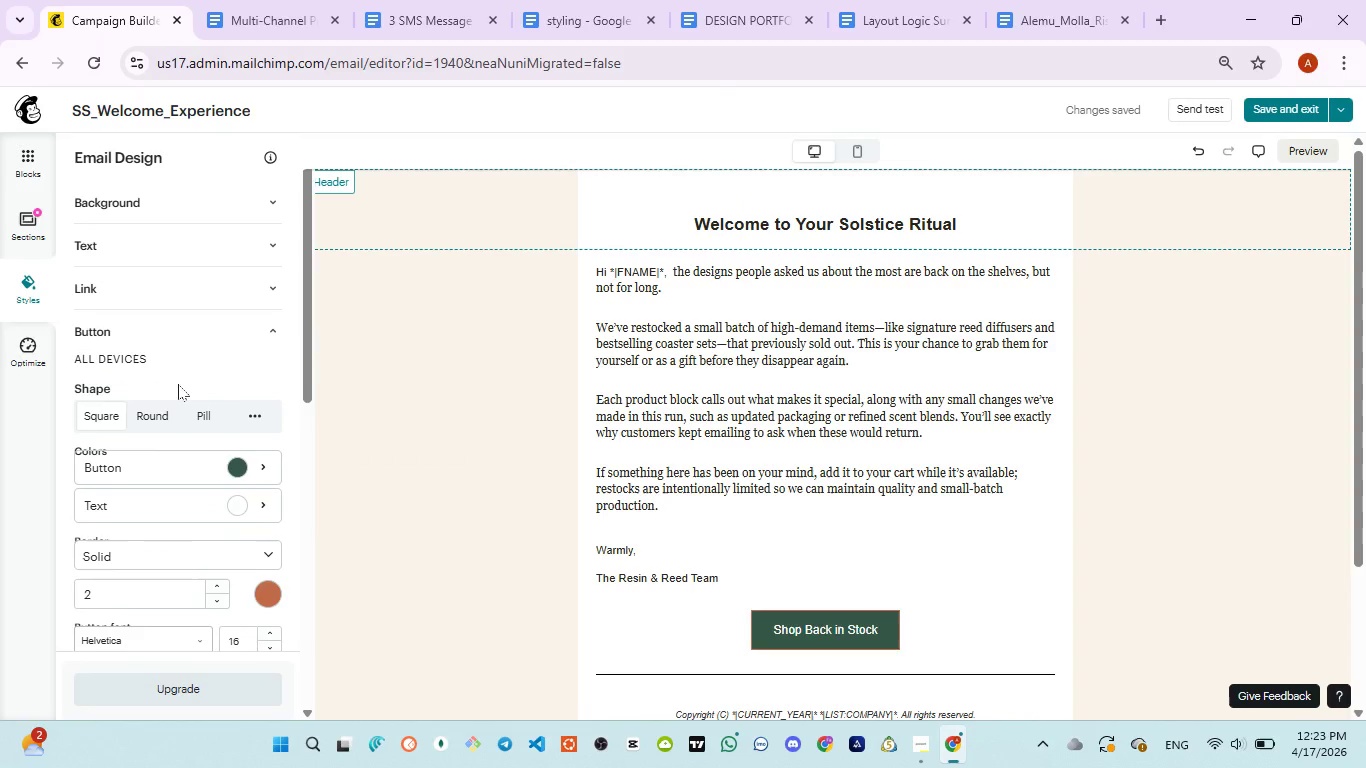 
scroll: coordinate [177, 384], scroll_direction: down, amount: 3.0
 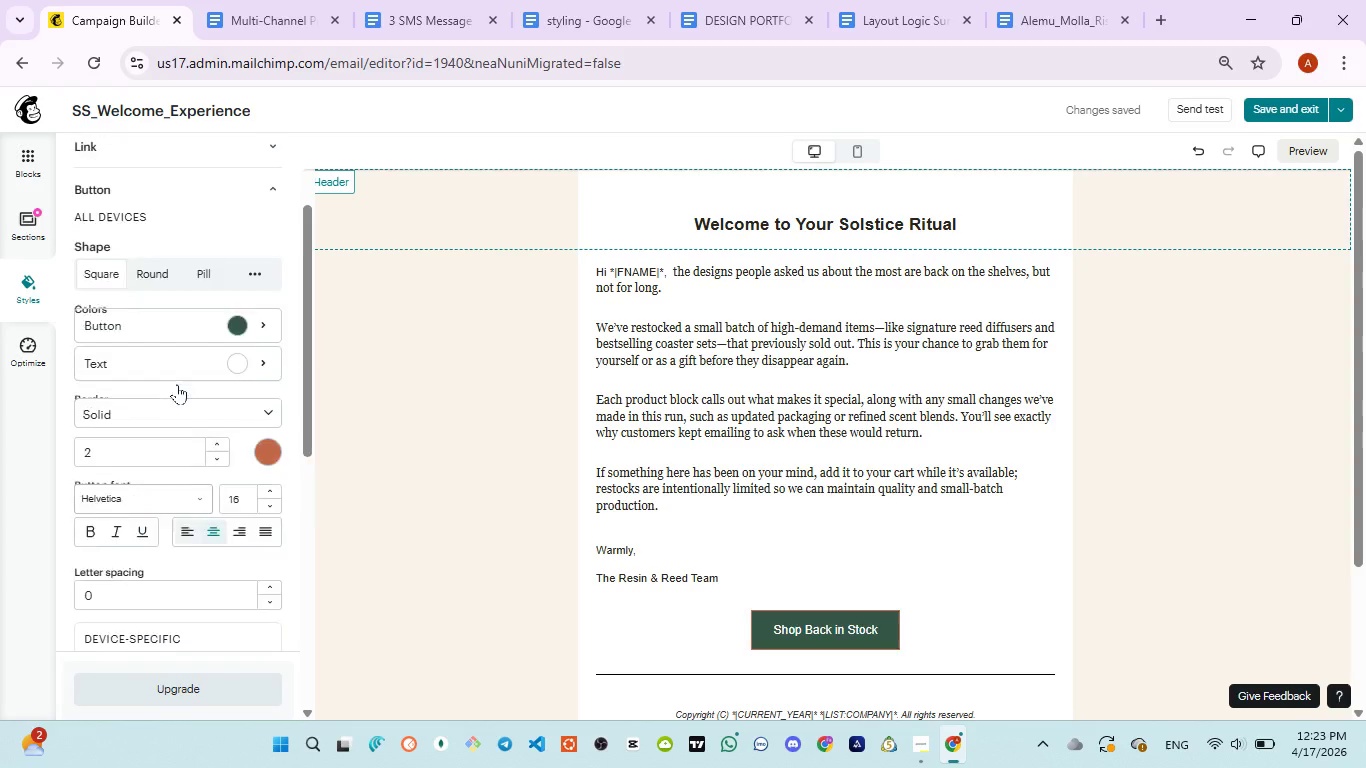 
scroll: coordinate [184, 381], scroll_direction: up, amount: 4.0
 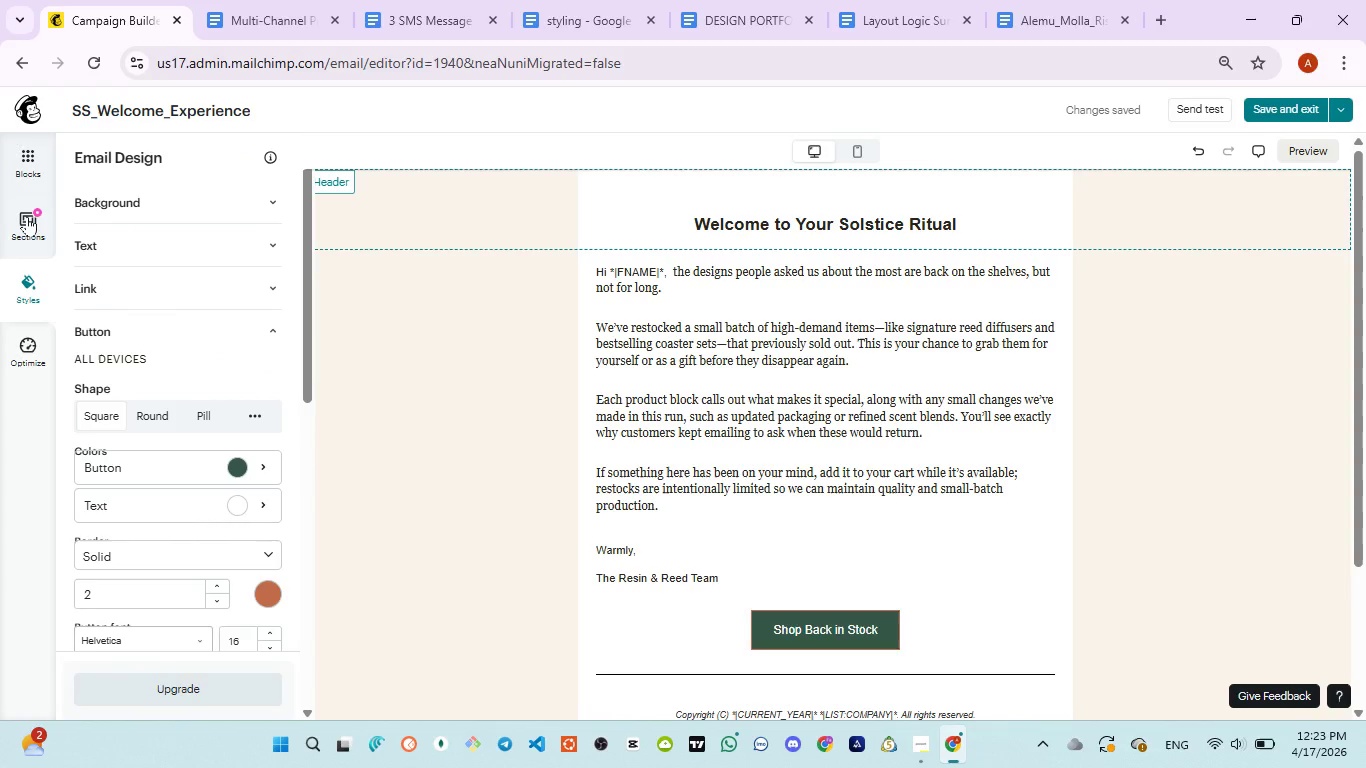 
left_click([27, 216])
 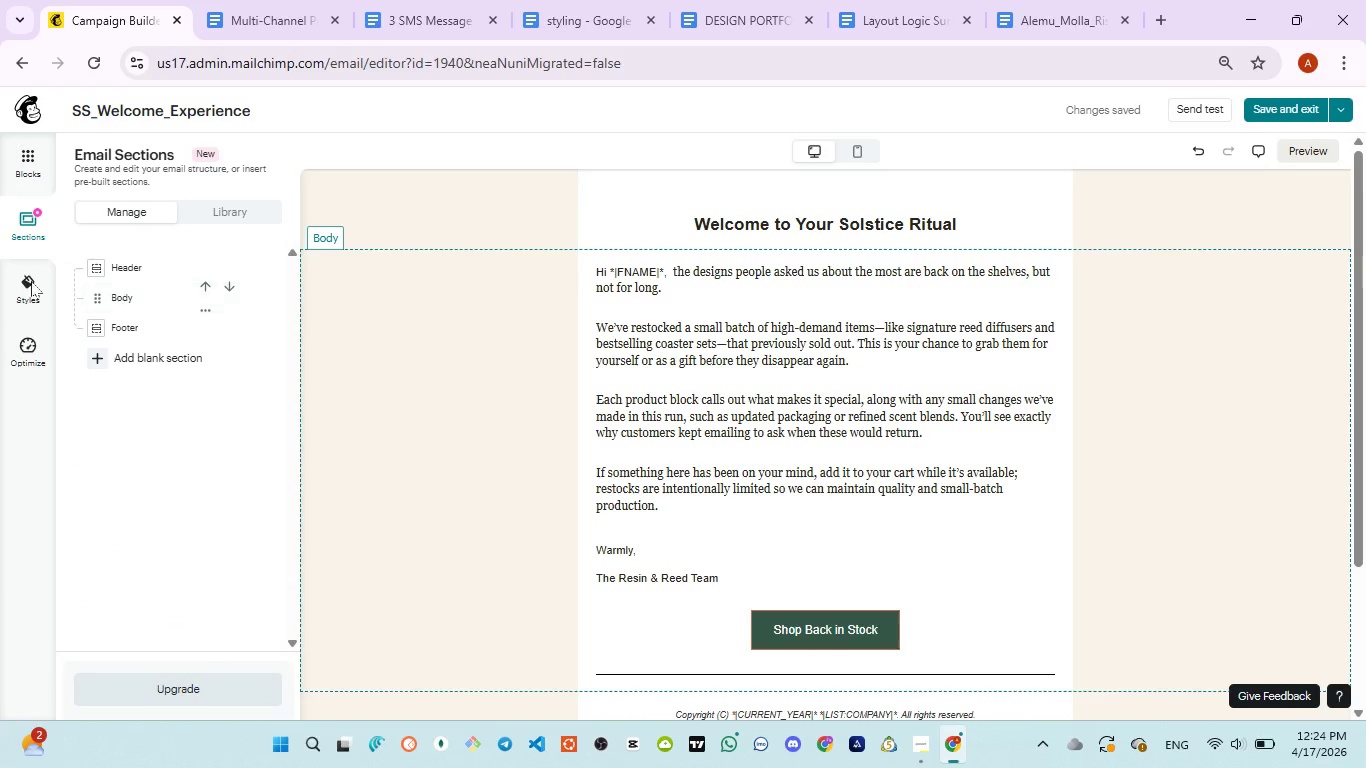 
left_click([18, 222])
 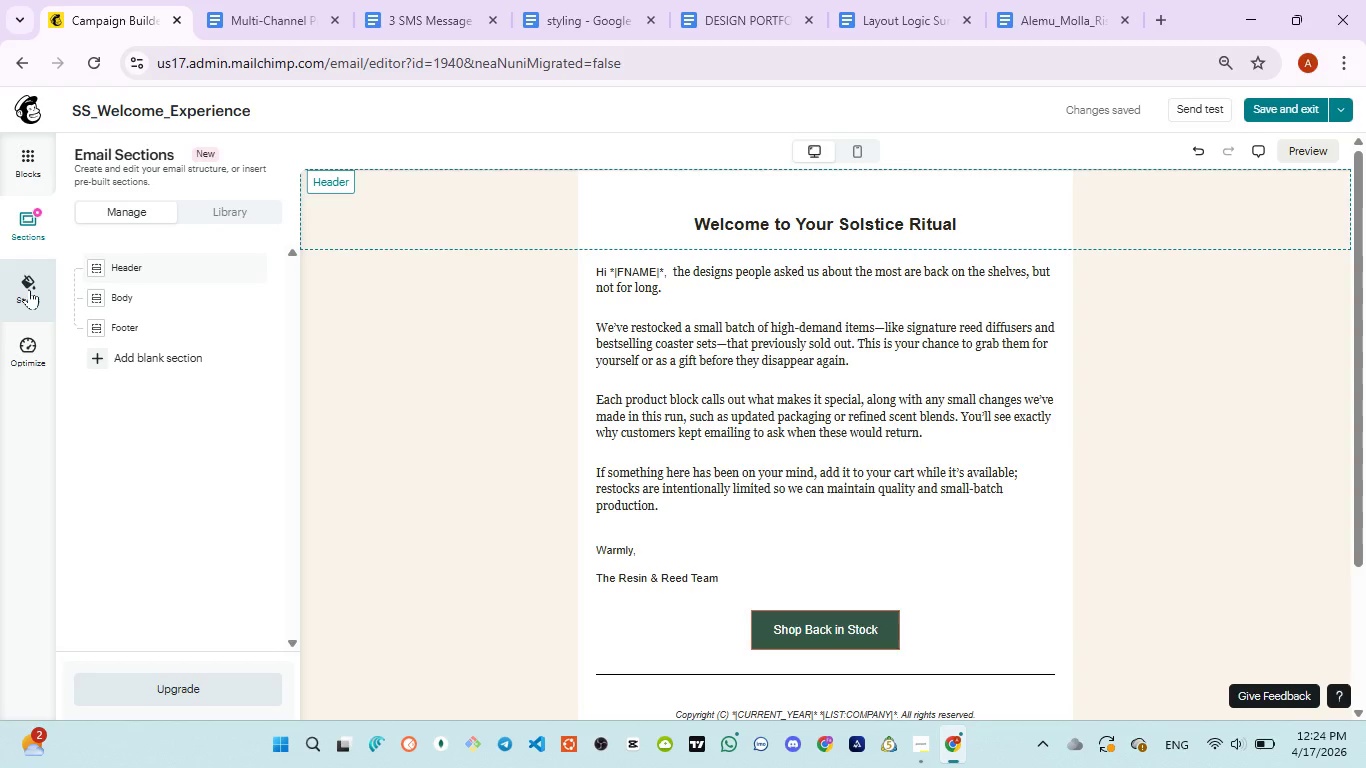 
left_click([29, 289])
 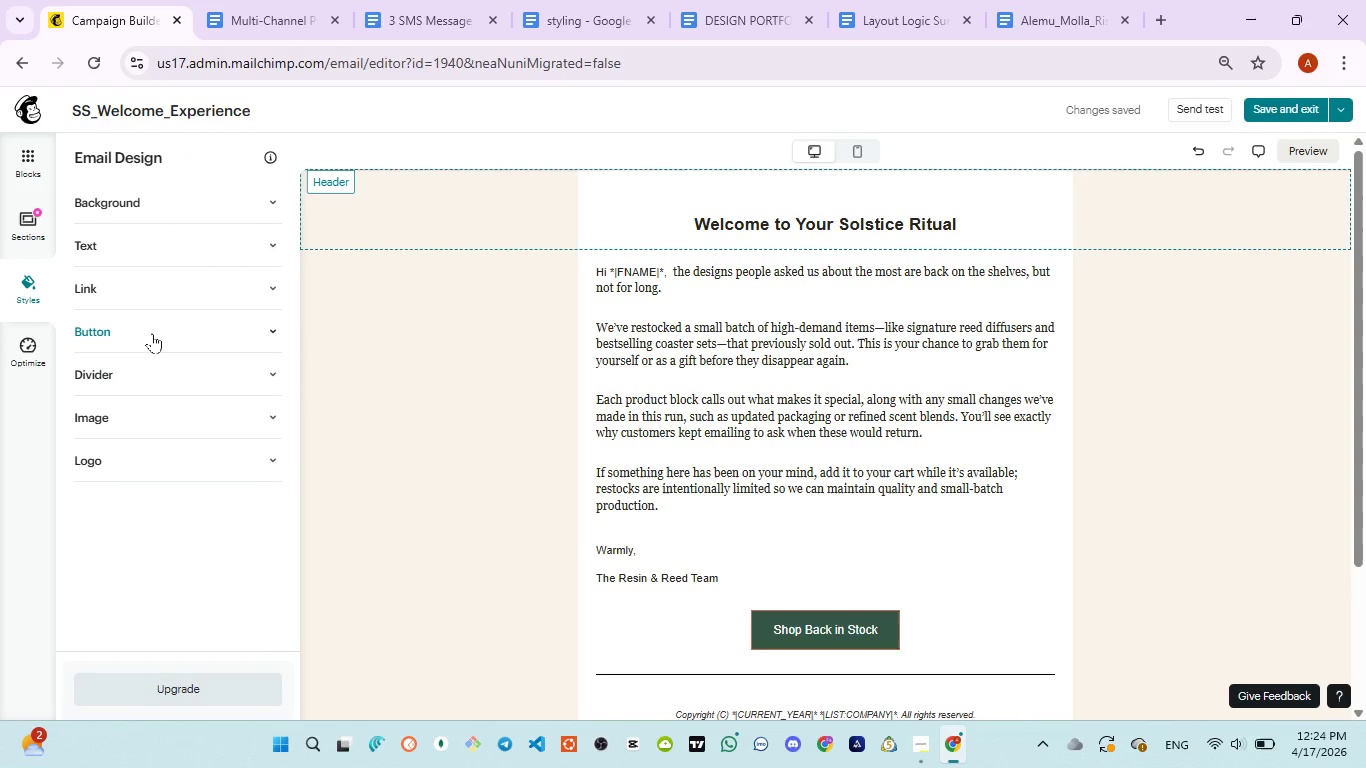 
left_click([152, 334])
 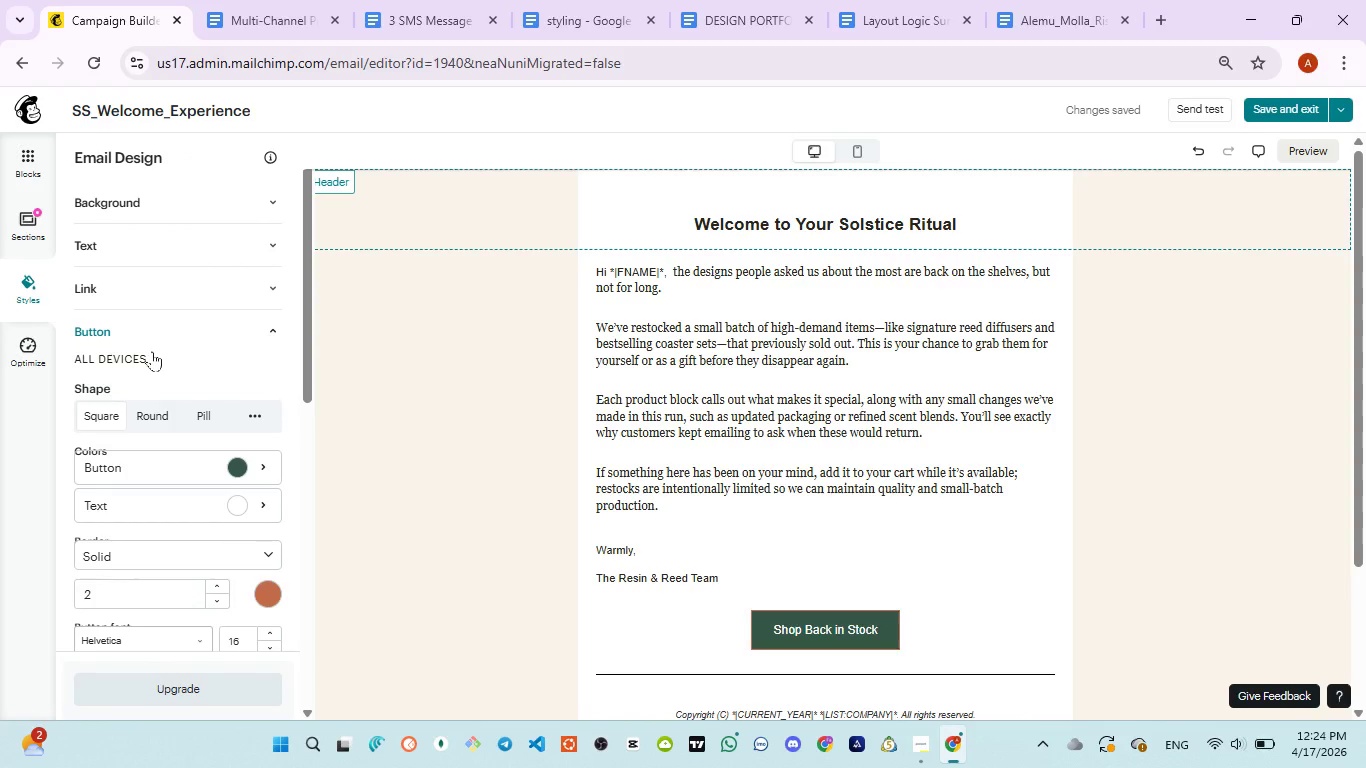 
scroll: coordinate [152, 353], scroll_direction: down, amount: 2.0
 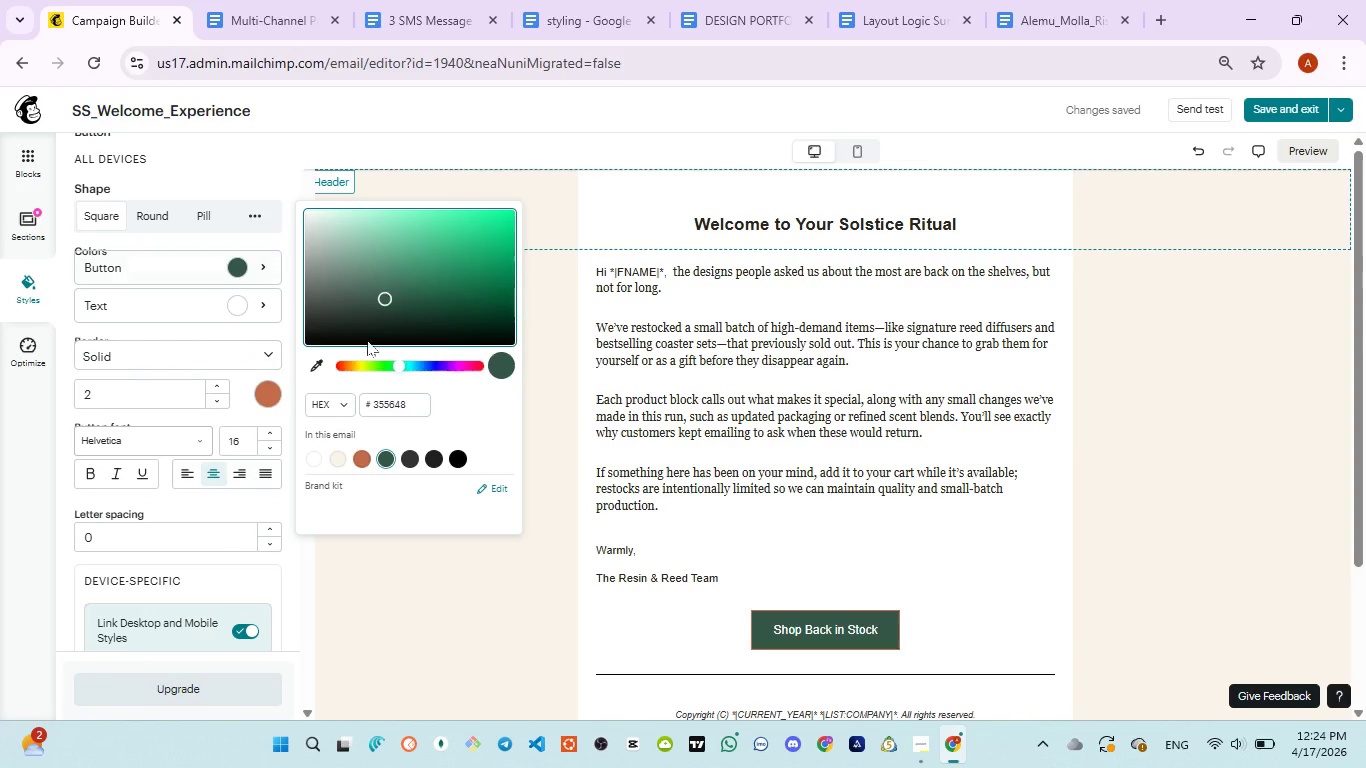 
double_click([392, 403])
 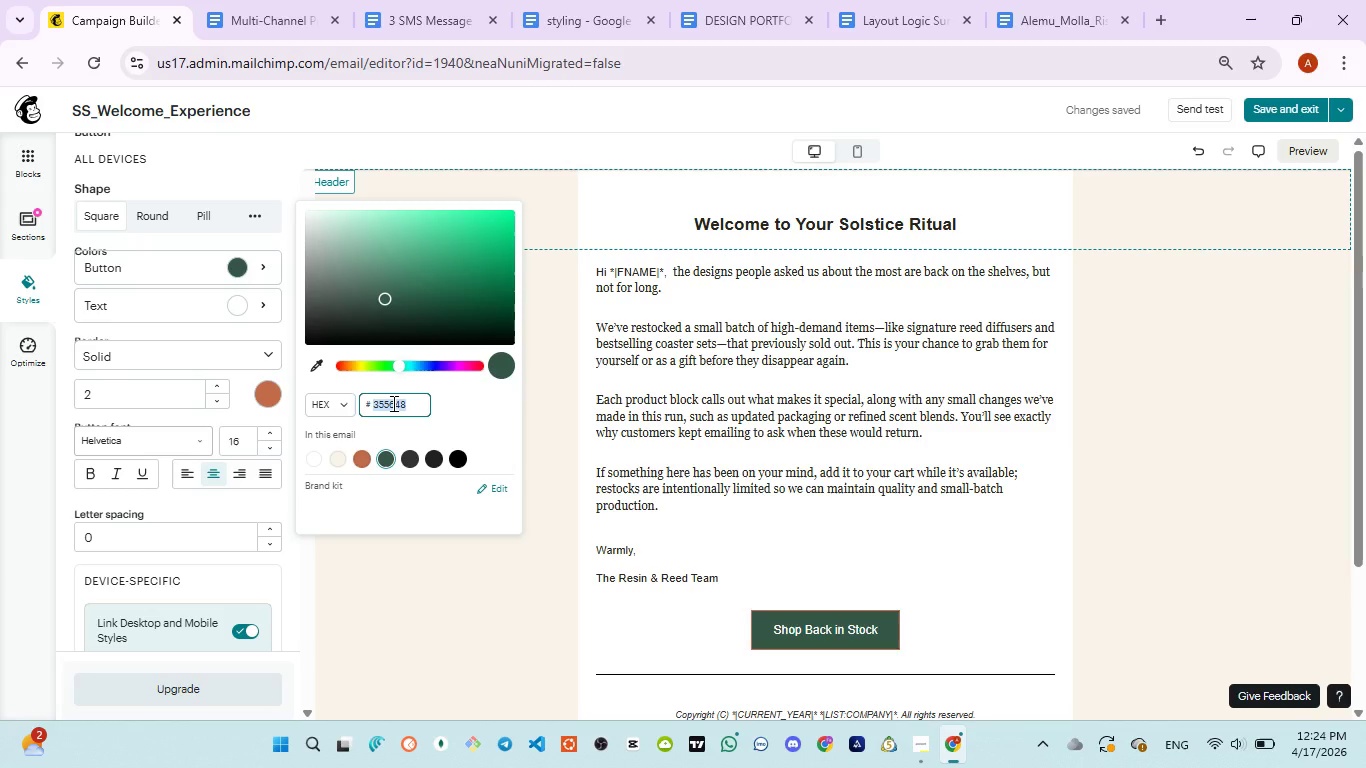 
key(Control+V)
 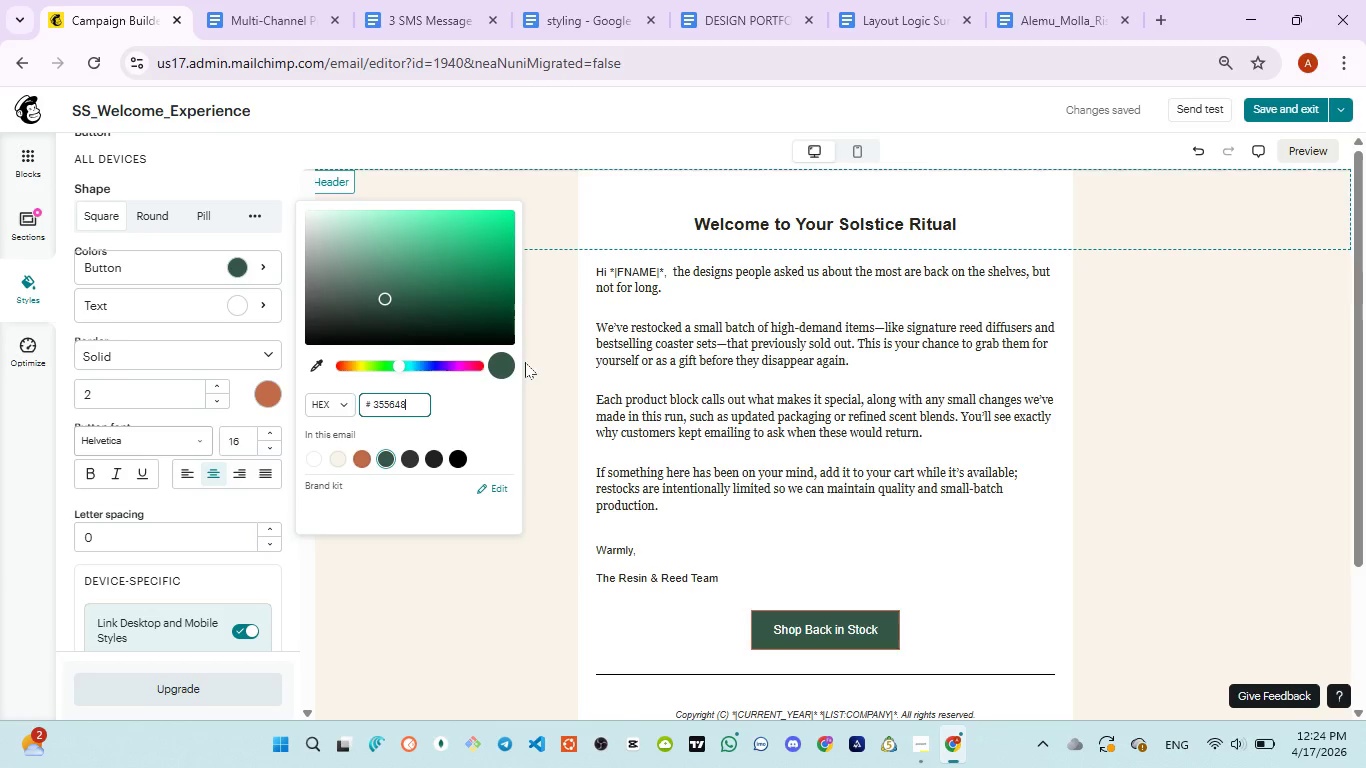 
left_click([551, 359])
 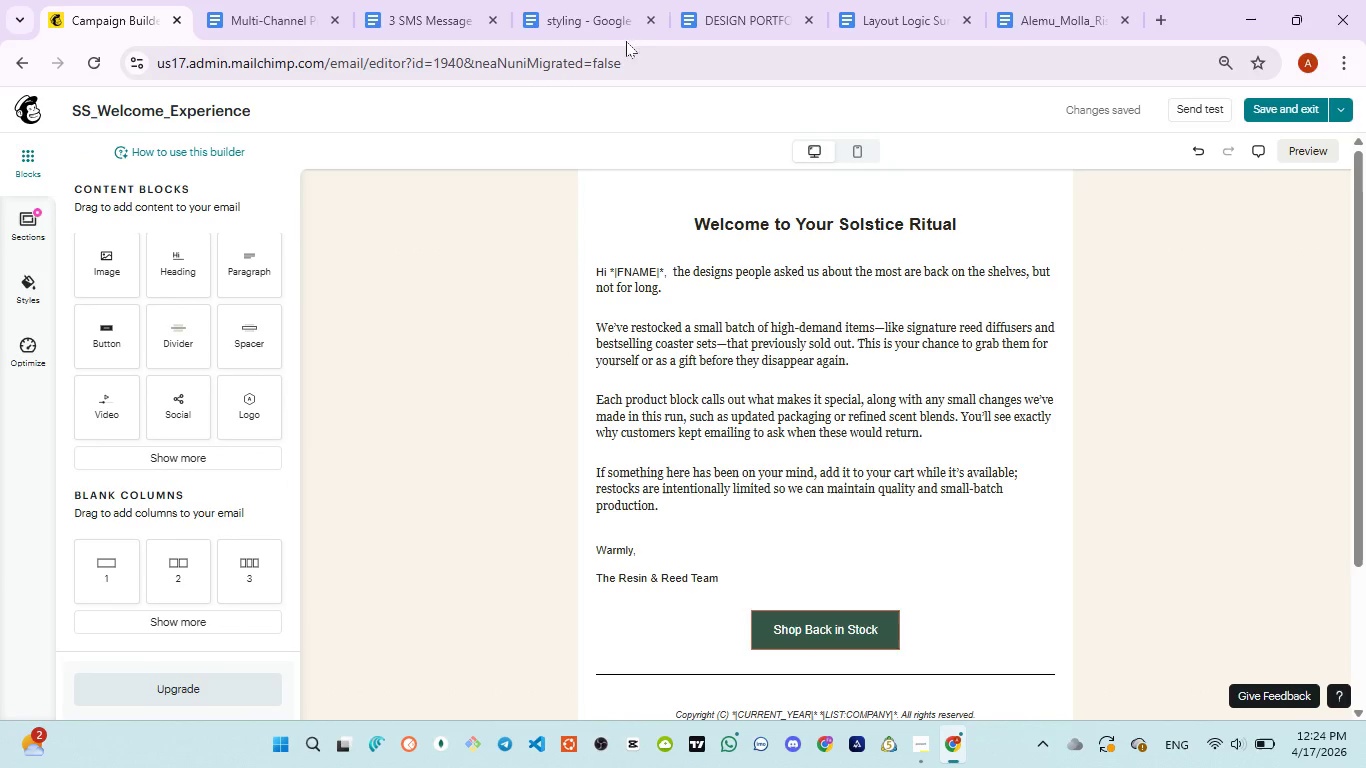 
left_click([599, 23])
 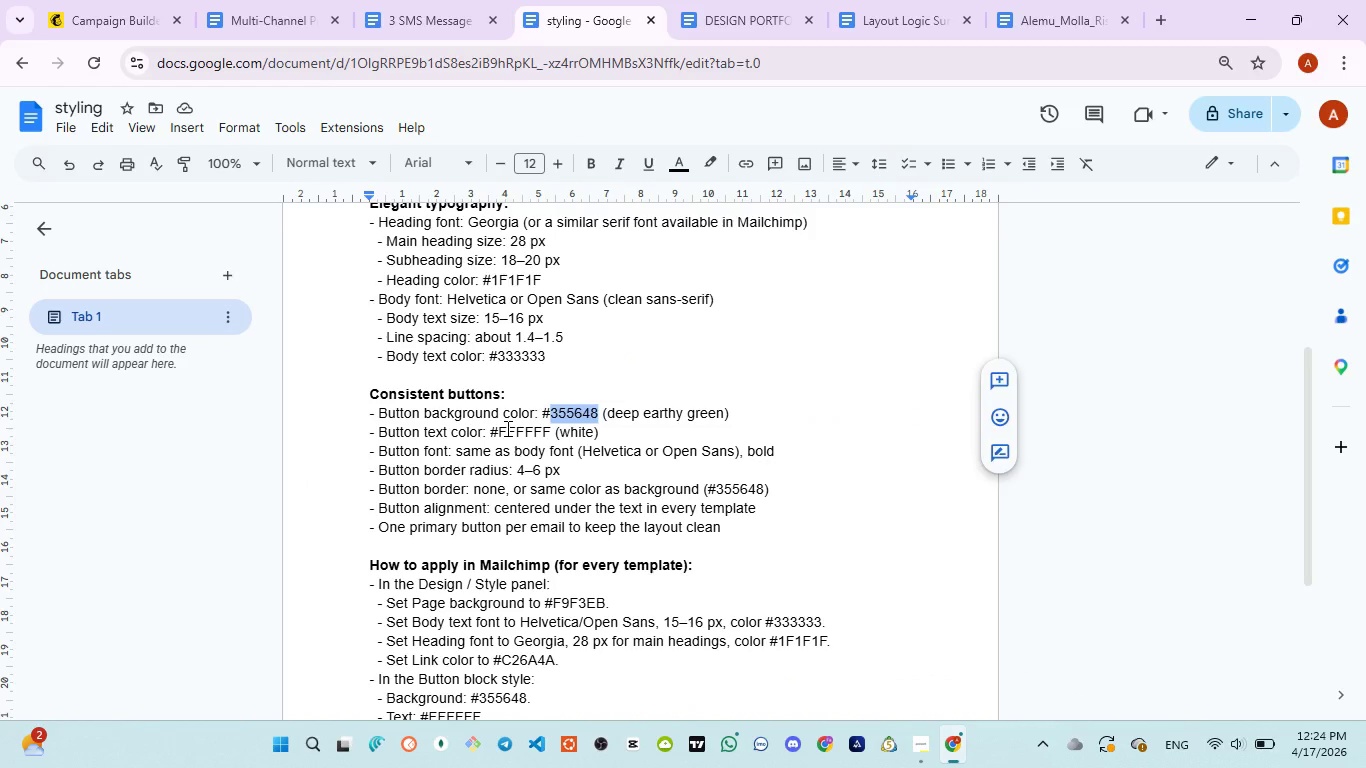 
double_click([506, 428])
 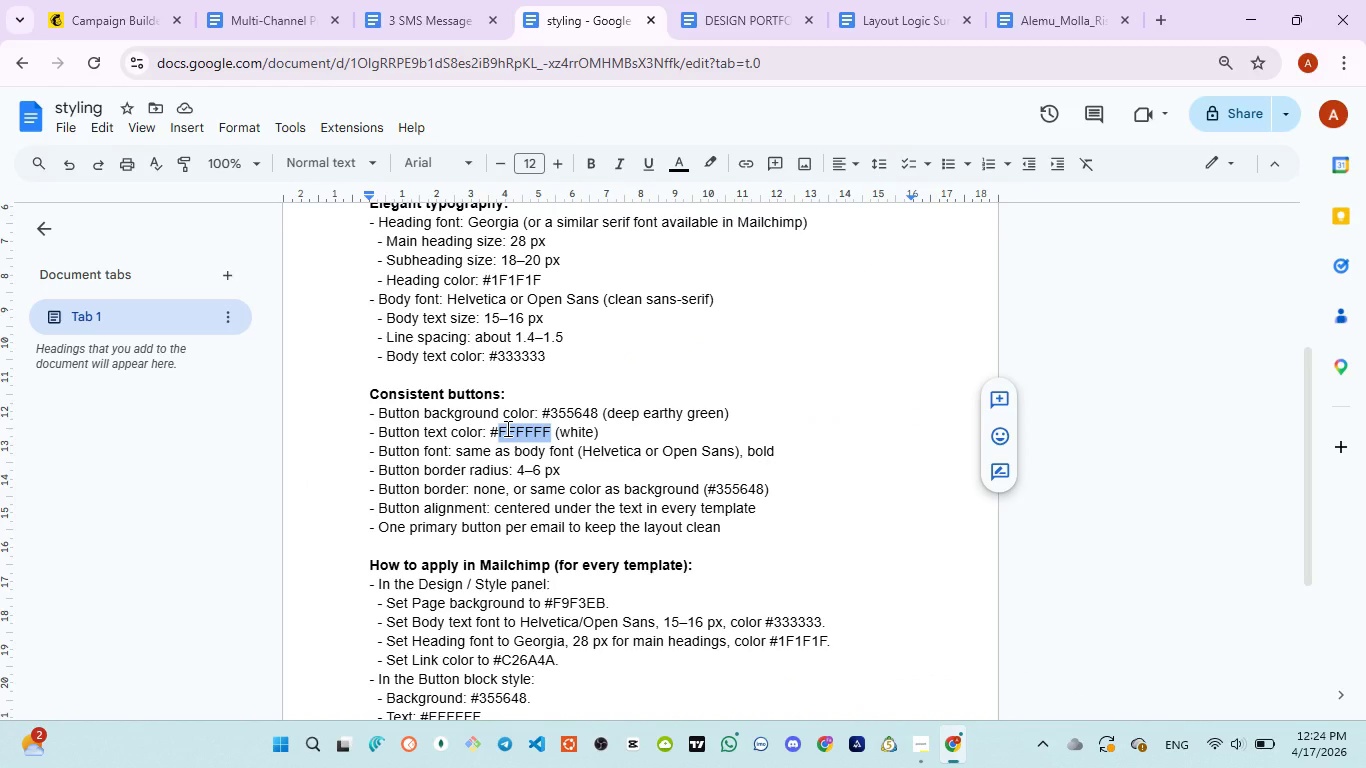 
key(Control+C)
 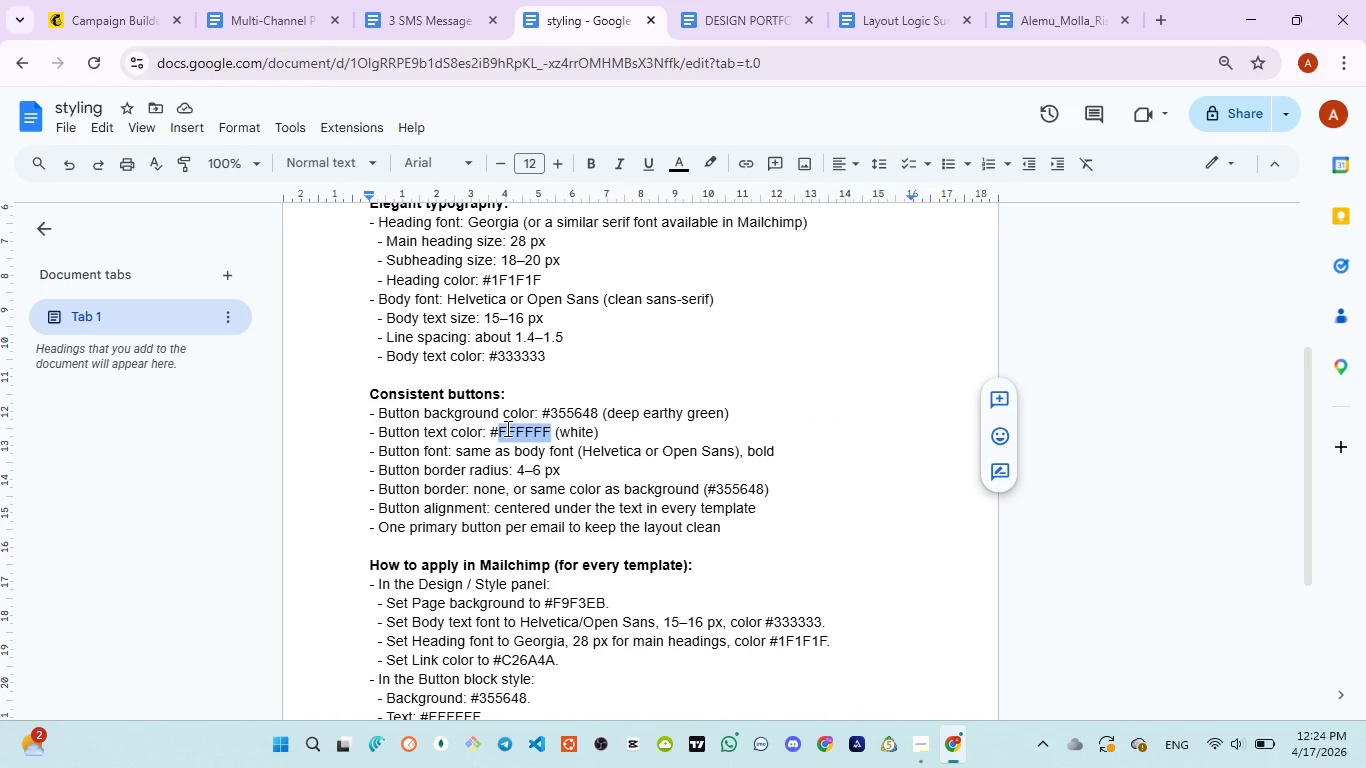 
key(Control+C)
 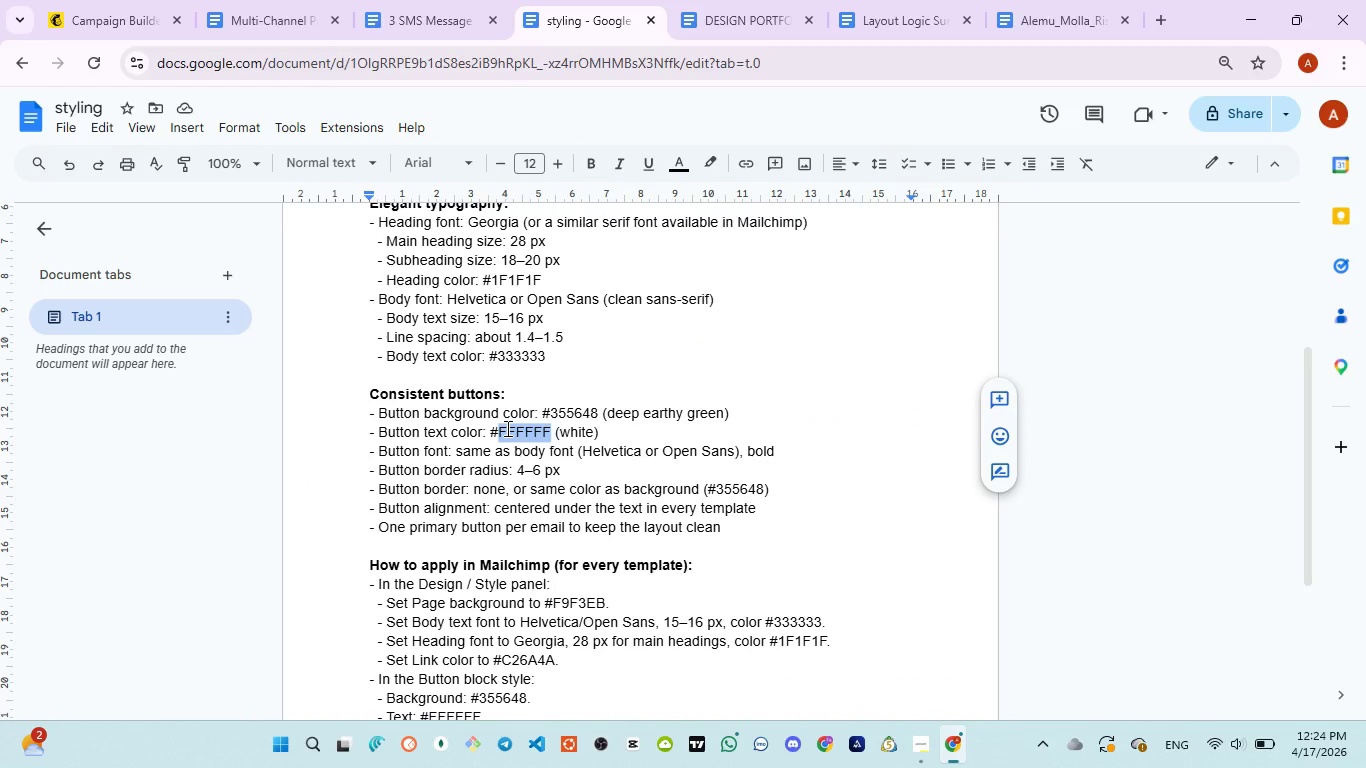 
key(Control+C)
 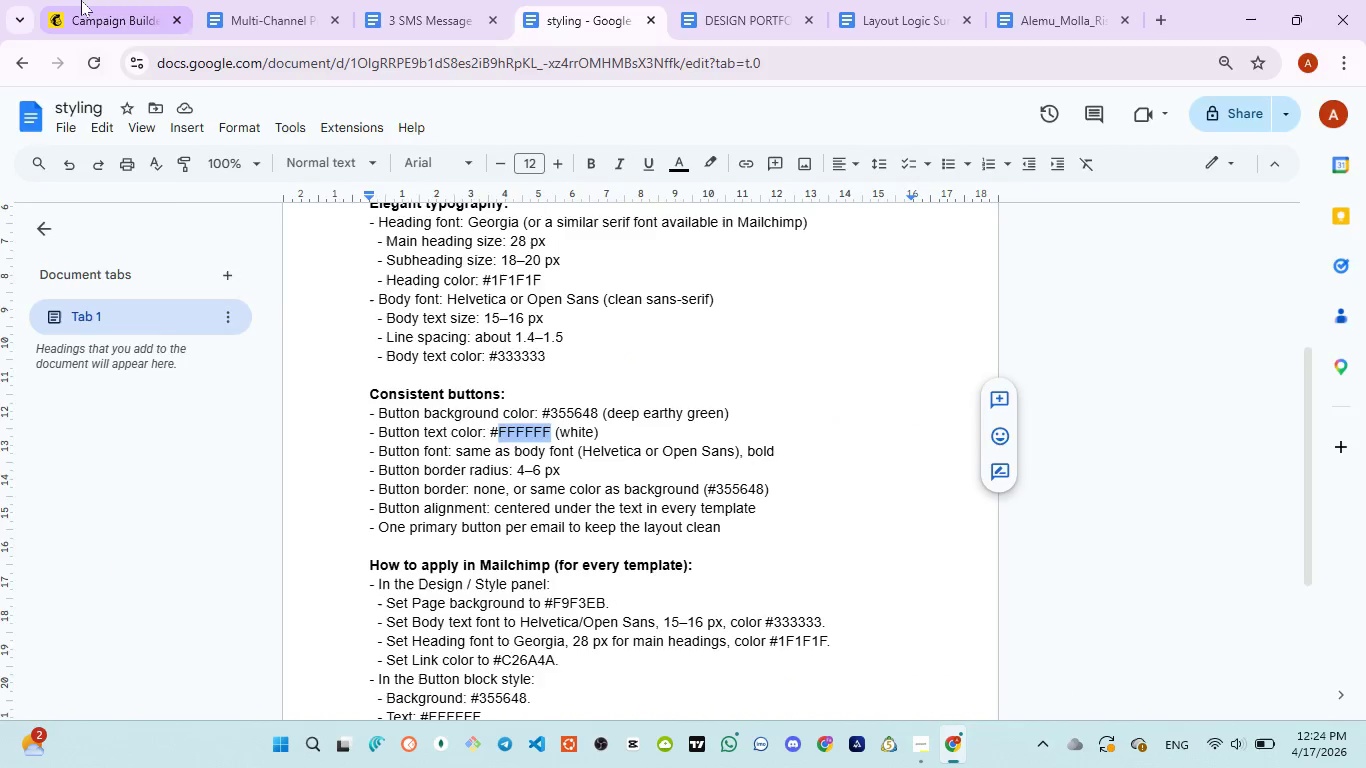 
left_click([81, 0])
 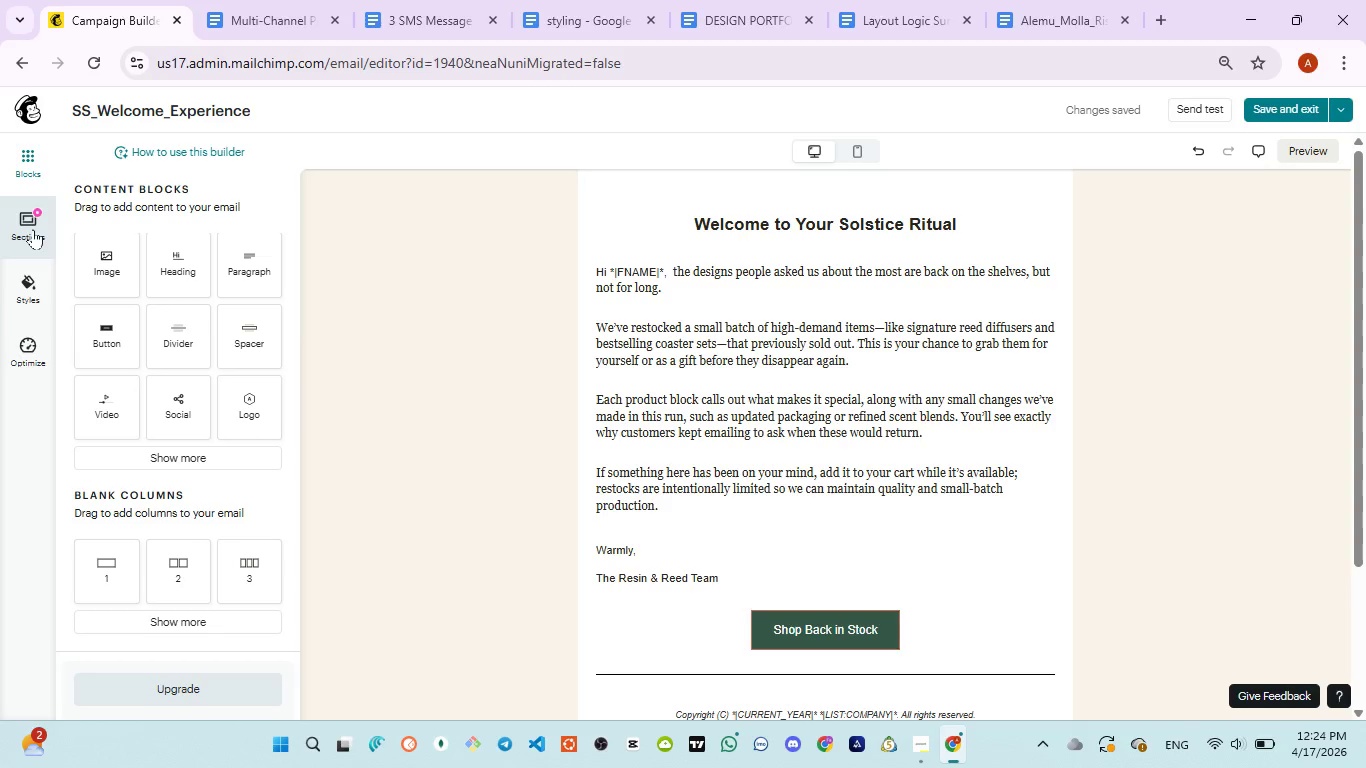 
left_click([19, 299])
 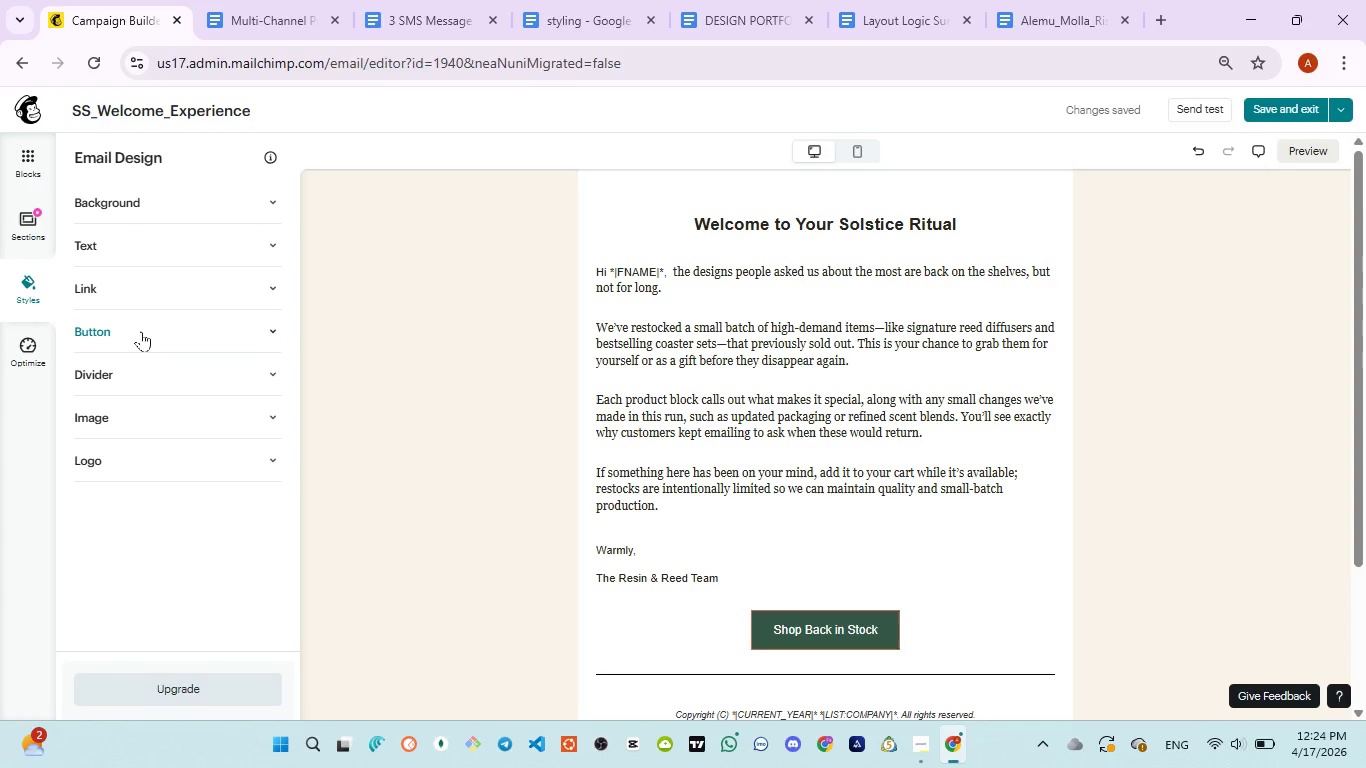 
left_click([141, 331])
 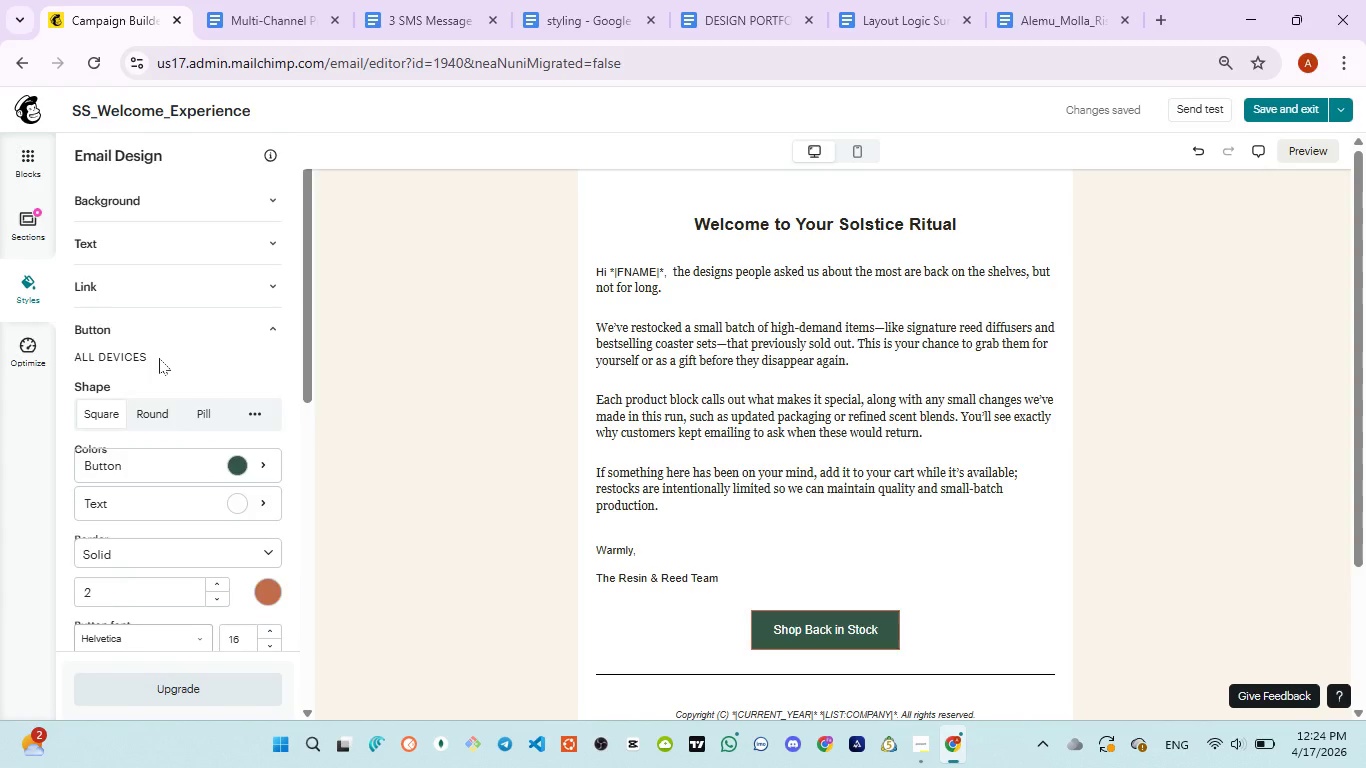 
scroll: coordinate [159, 358], scroll_direction: down, amount: 2.0
 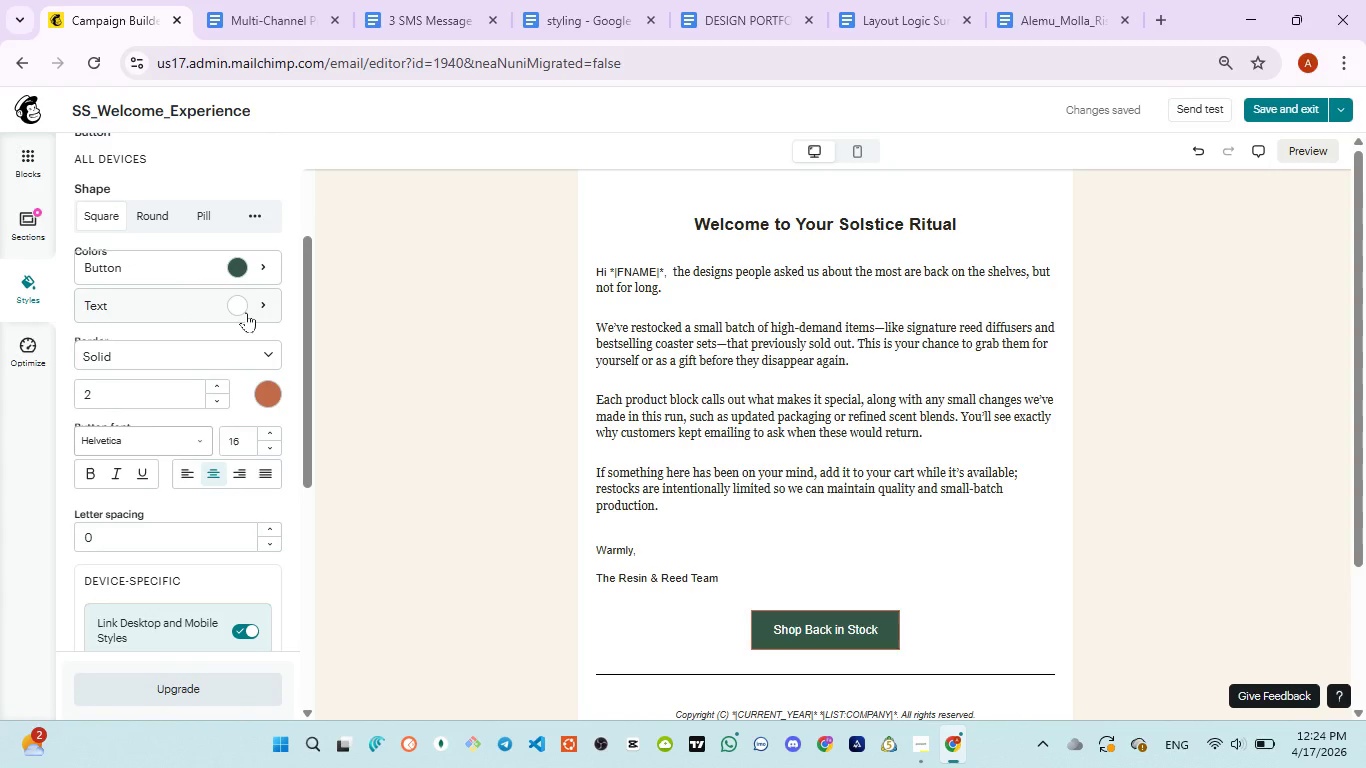 
left_click([246, 312])
 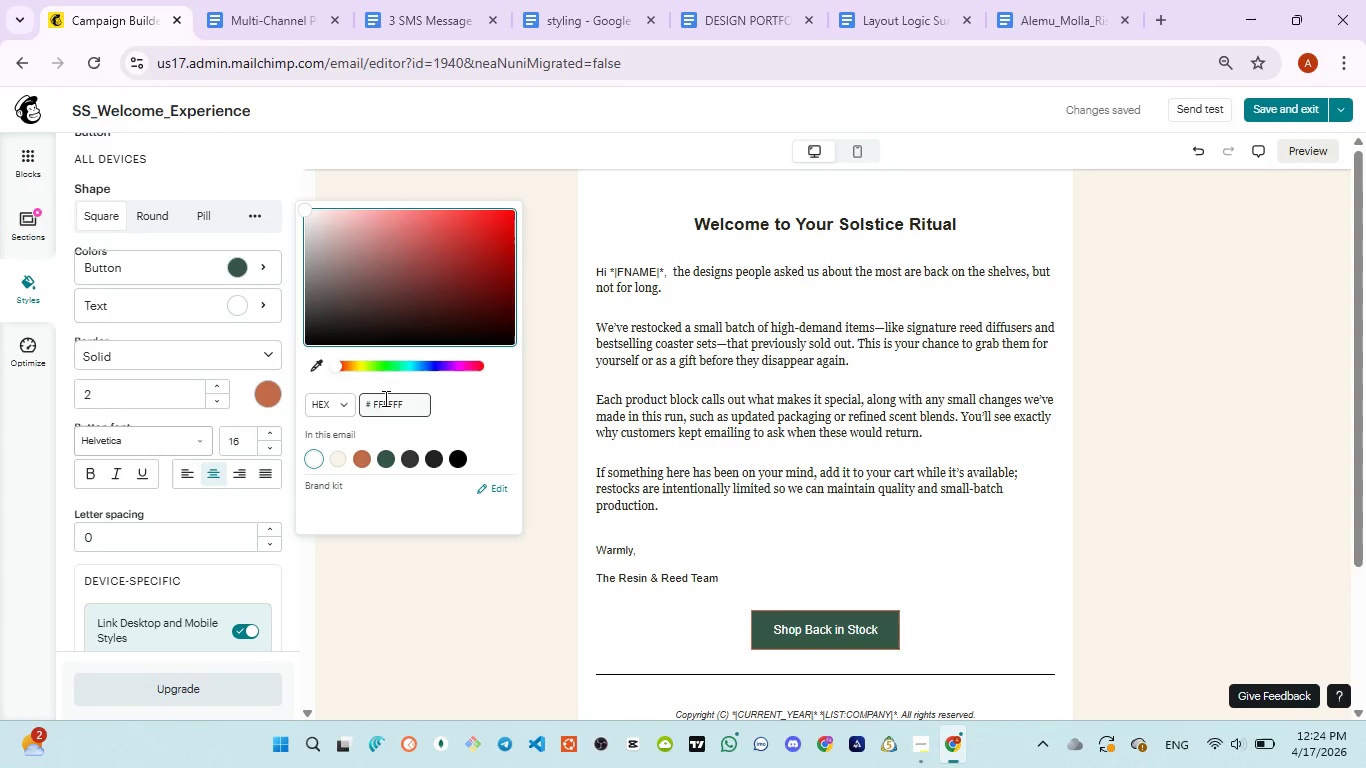 
double_click([384, 398])
 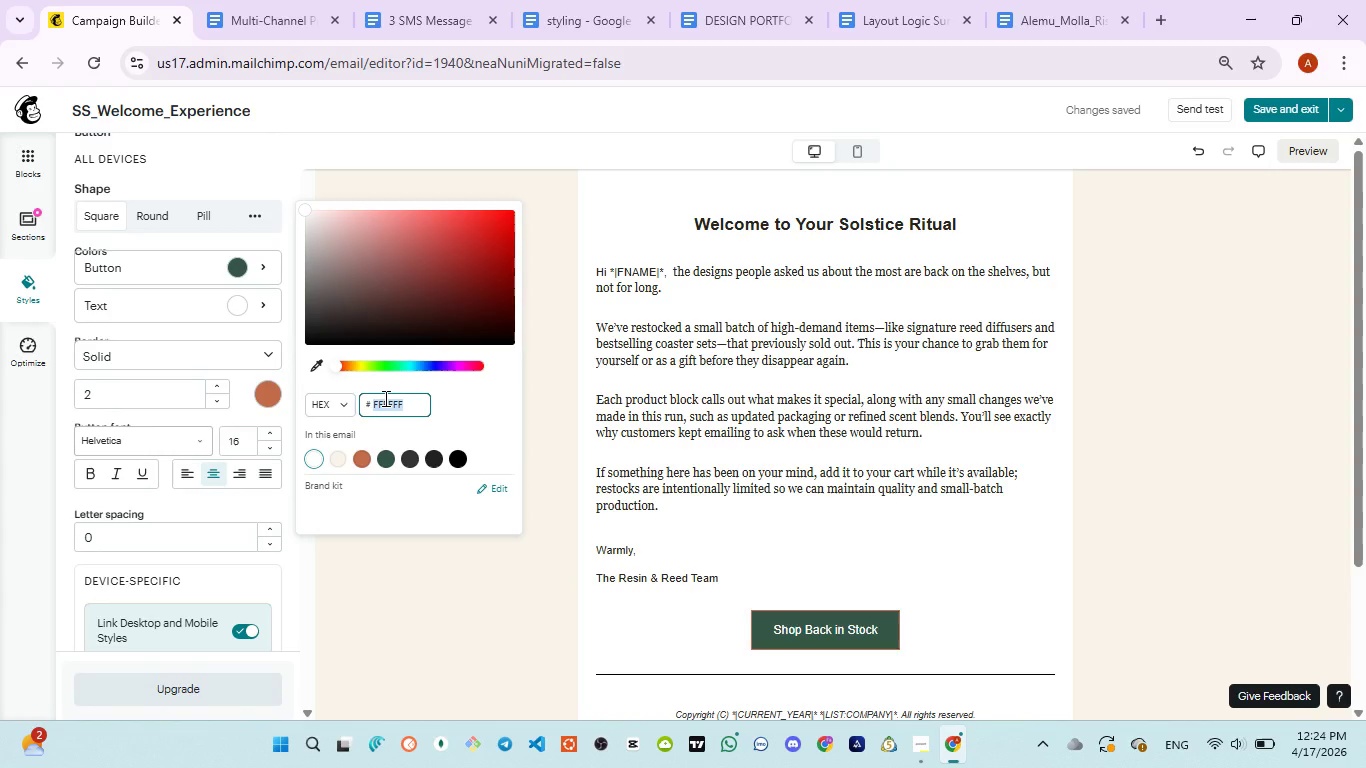 
key(Control+V)
 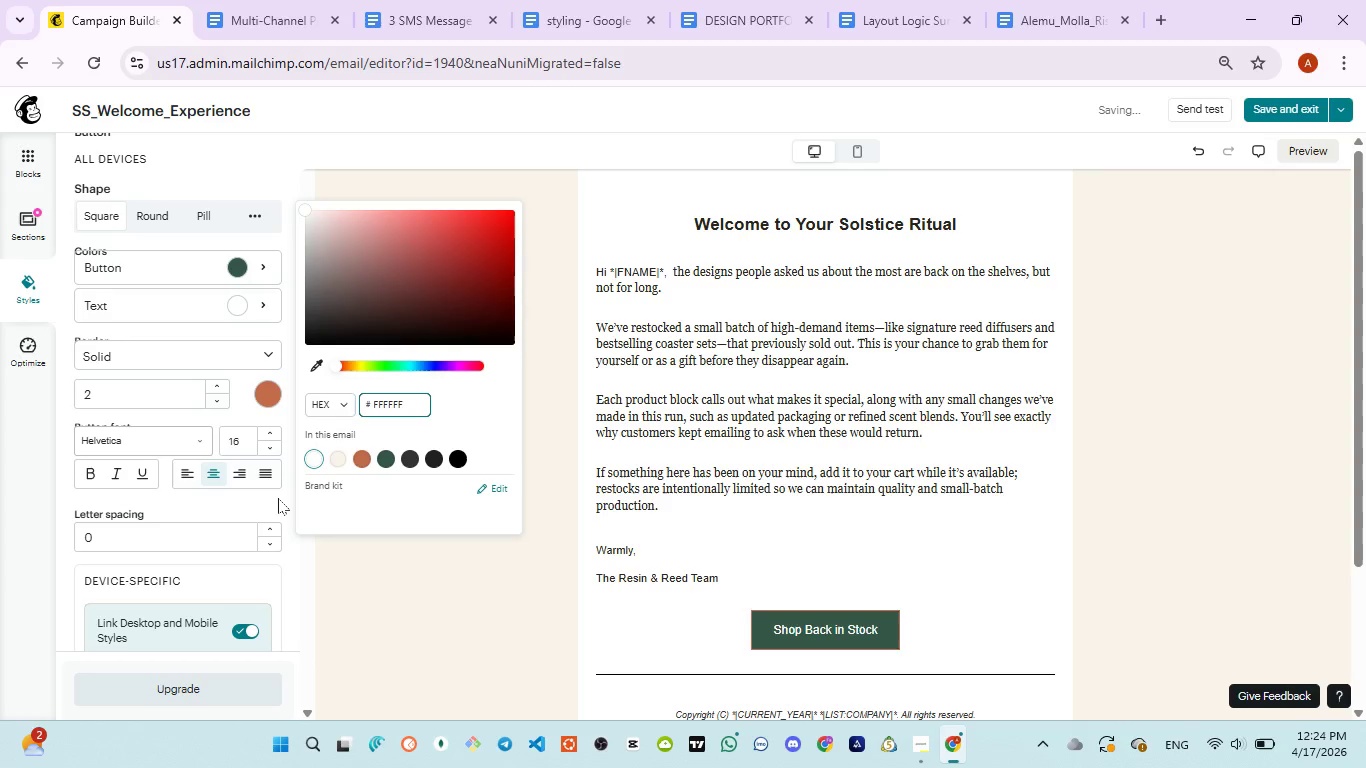 
left_click([276, 498])
 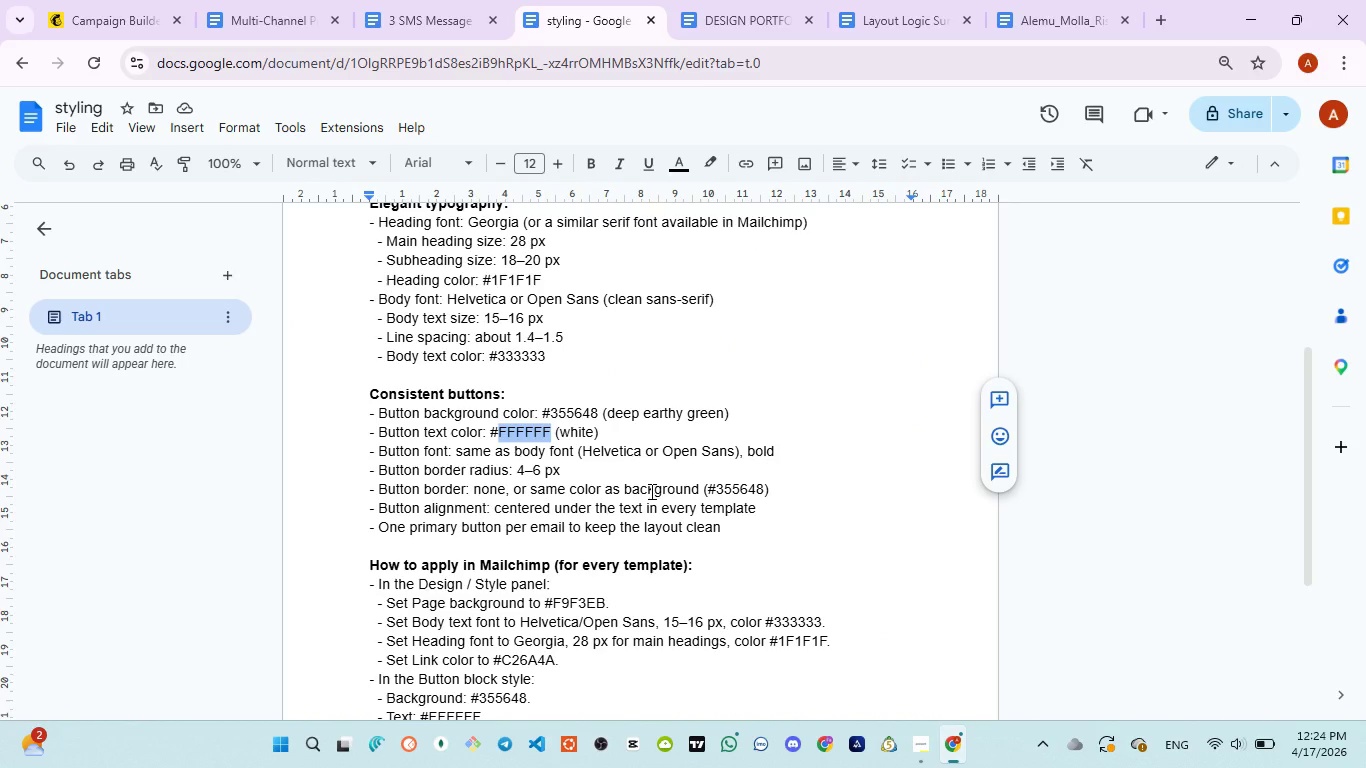 
wait(9.16)
 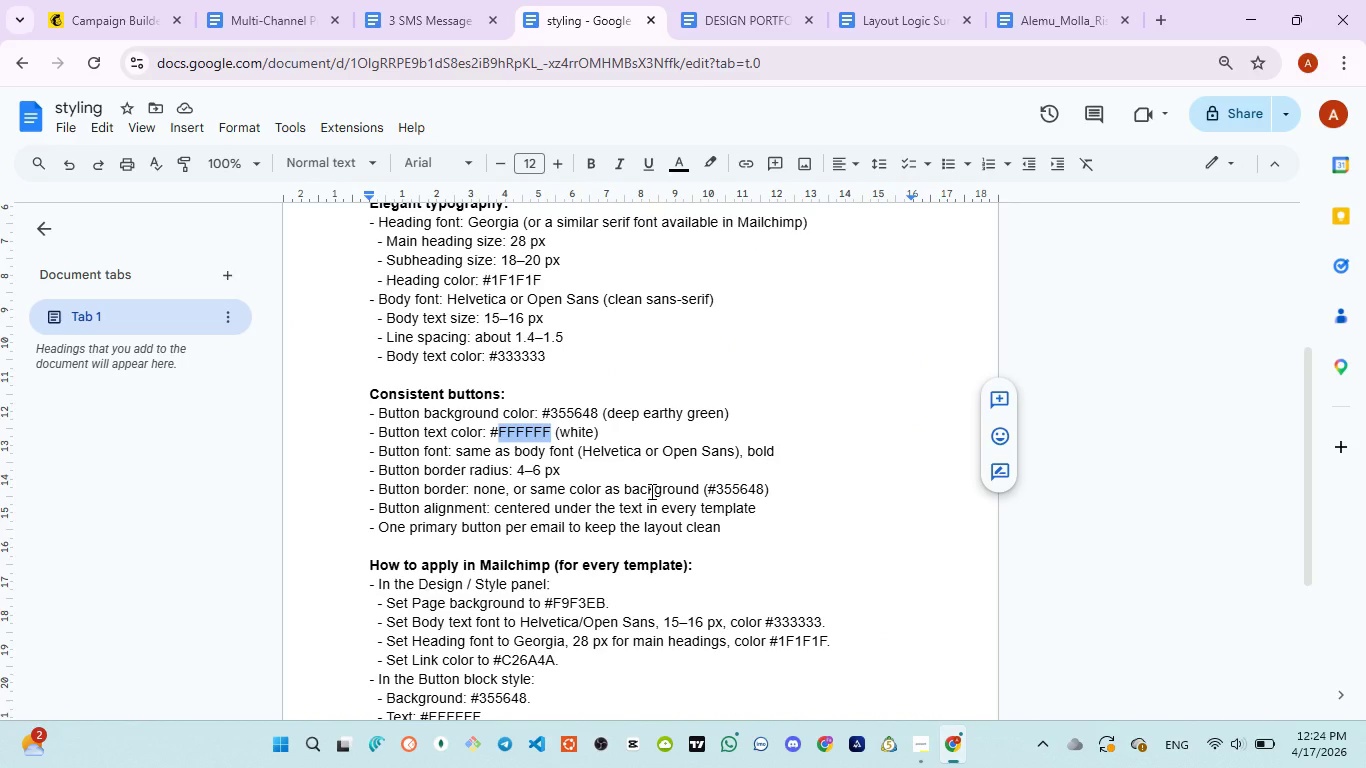 
left_click_drag(start_coordinate=[370, 475], to_coordinate=[560, 471])
 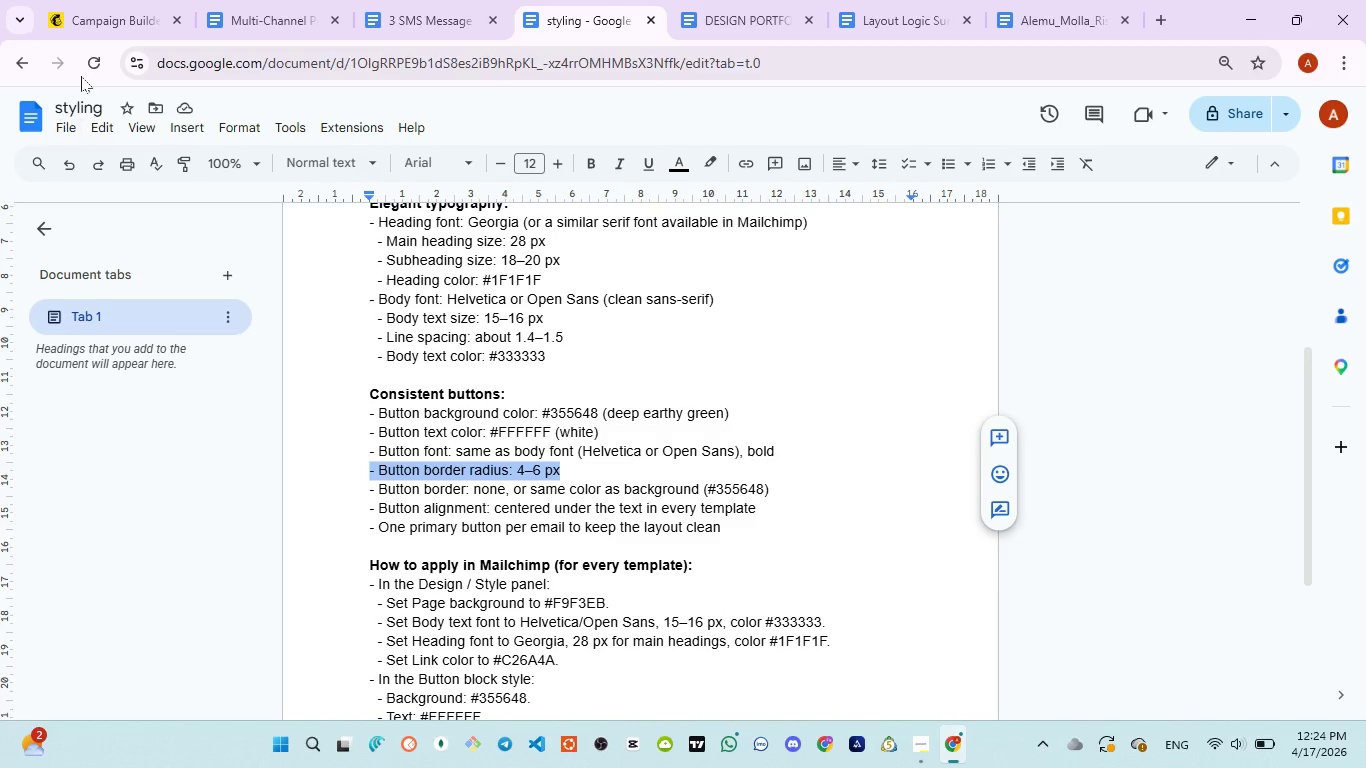 
left_click([89, 26])
 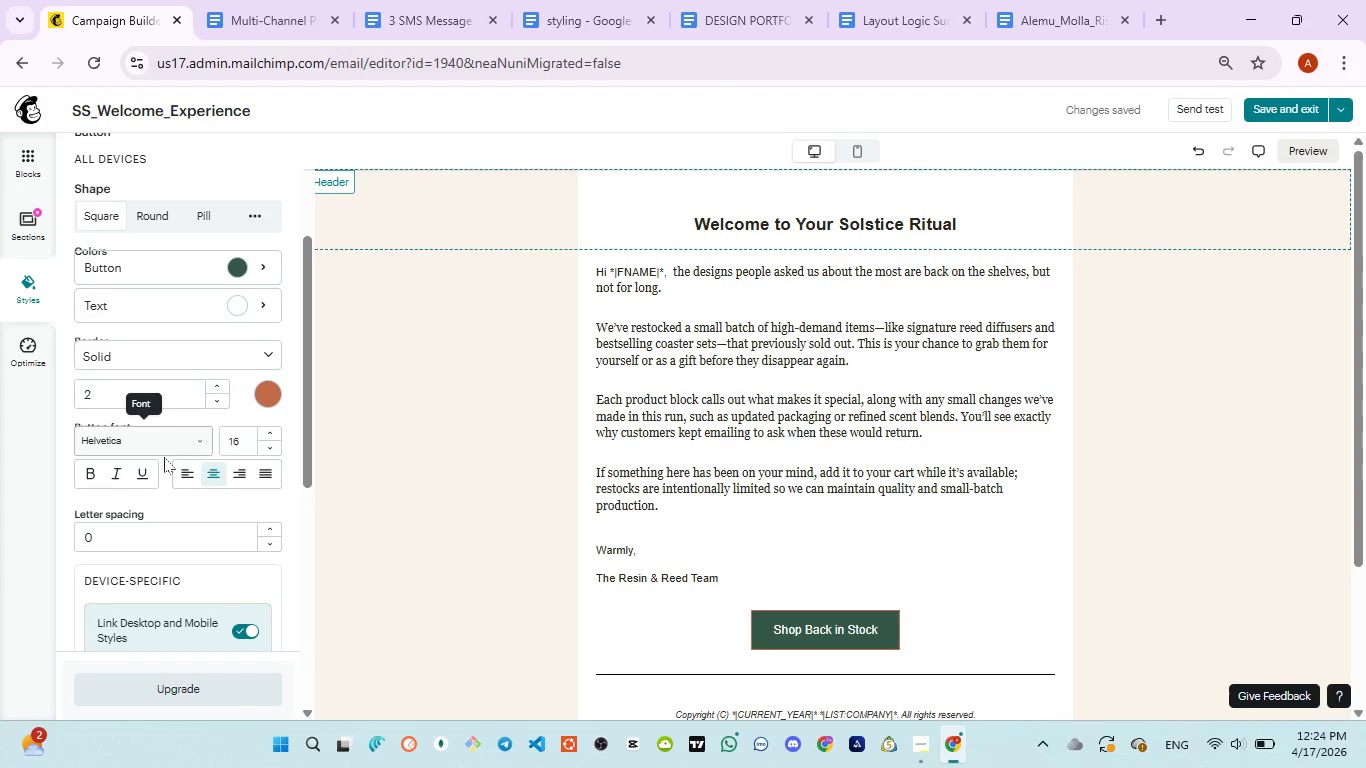 
scroll: coordinate [166, 458], scroll_direction: down, amount: 6.0
 